 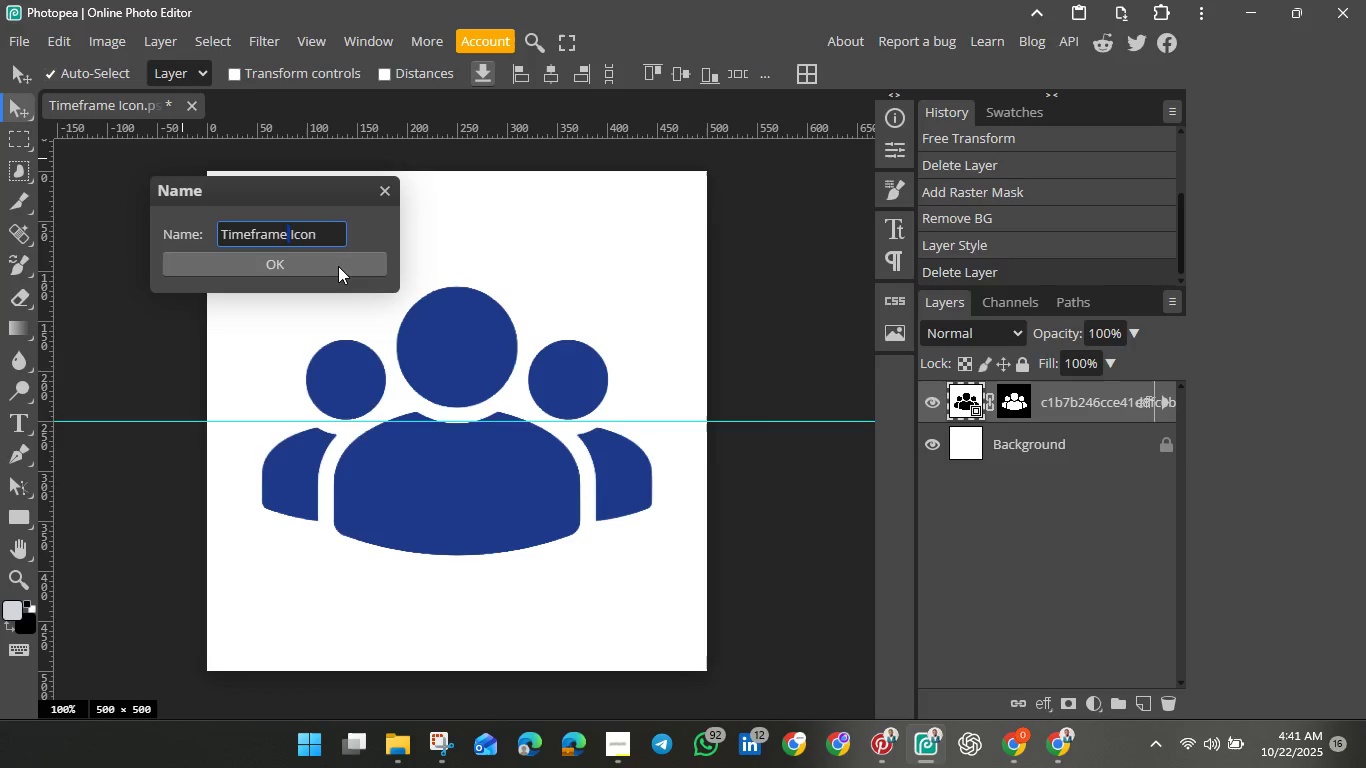 
key(ArrowLeft)
 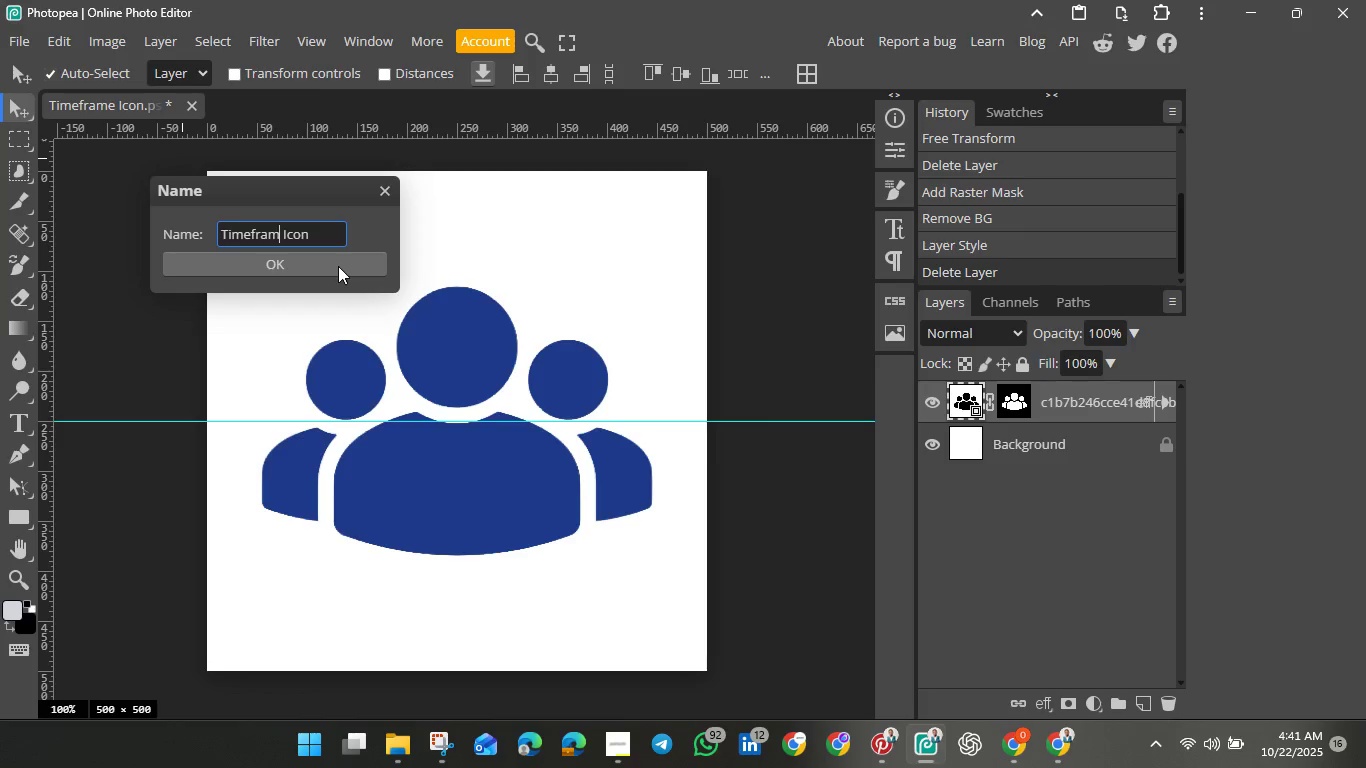 
hold_key(key=Backspace, duration=1.02)
 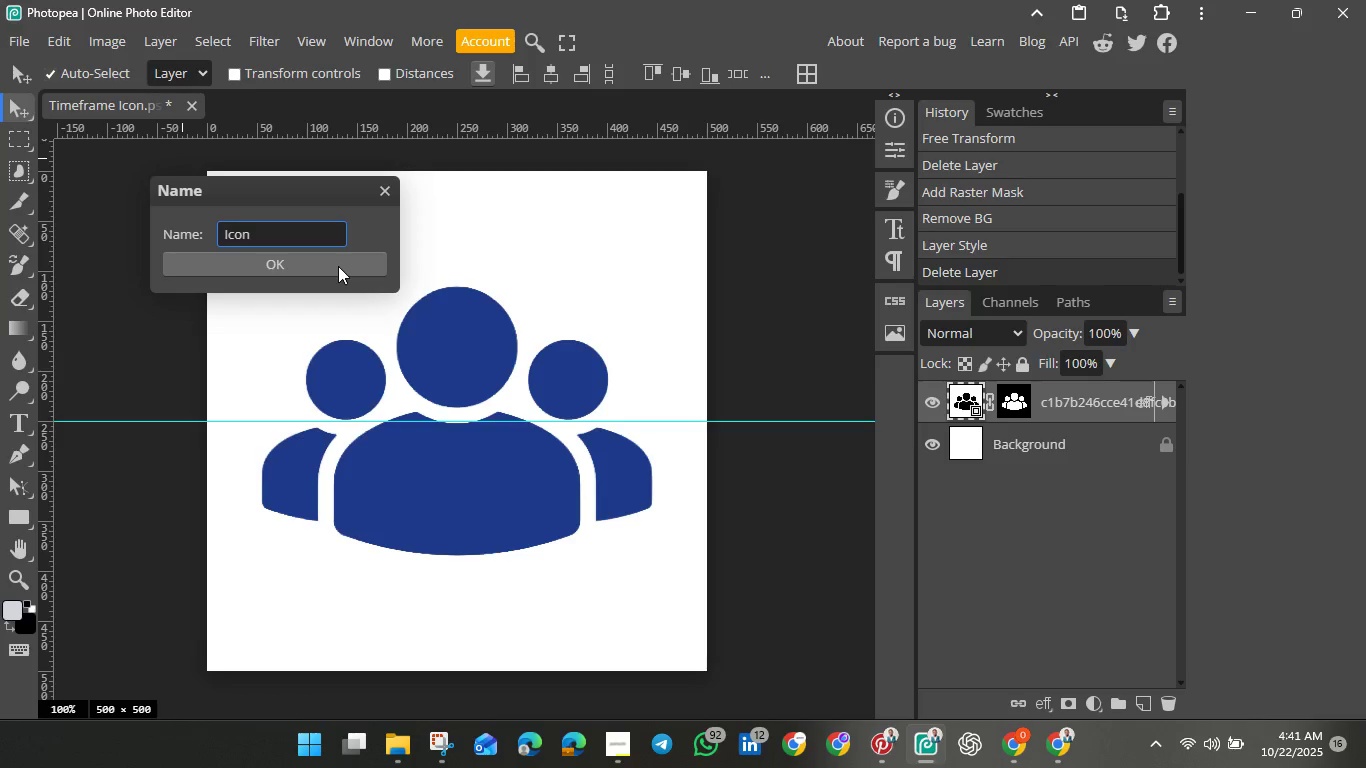 
type(Pain scale )
key(Backspace)
 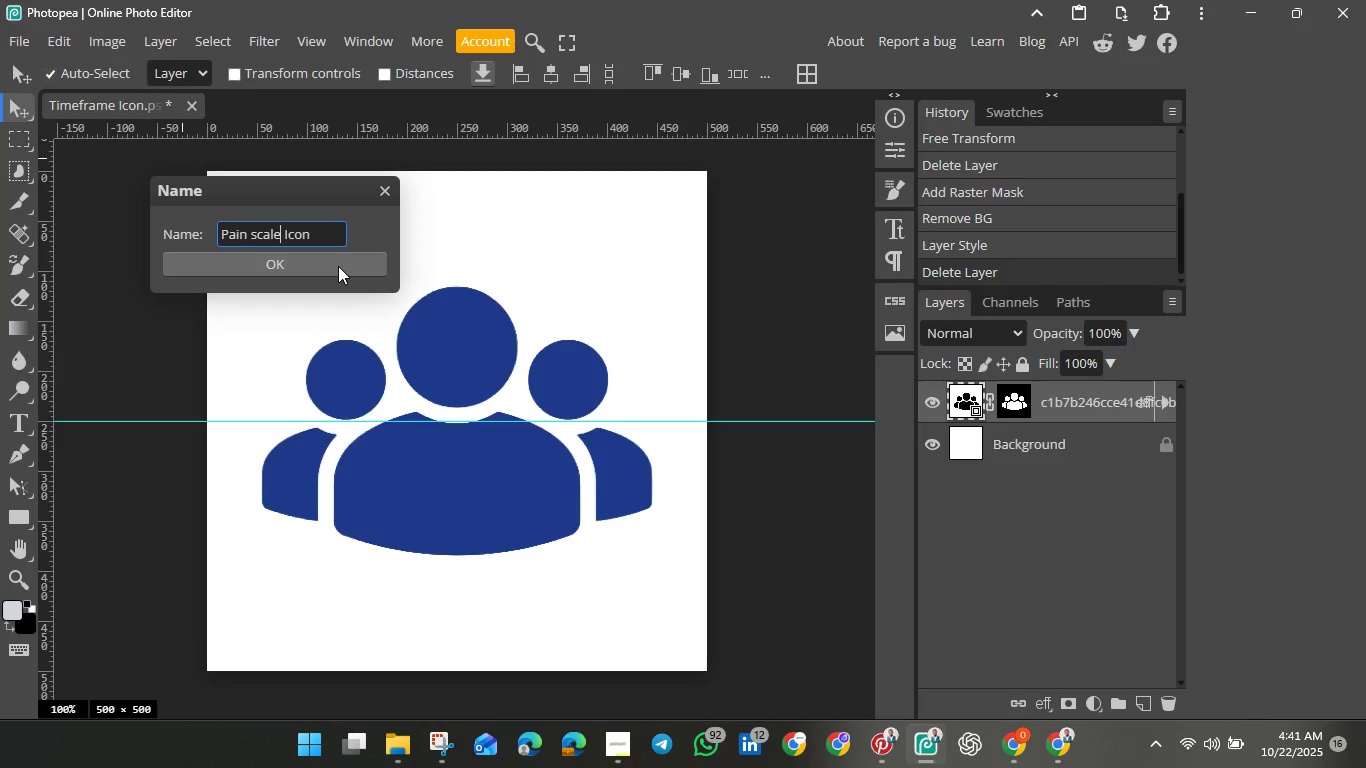 
key(Control+A)
 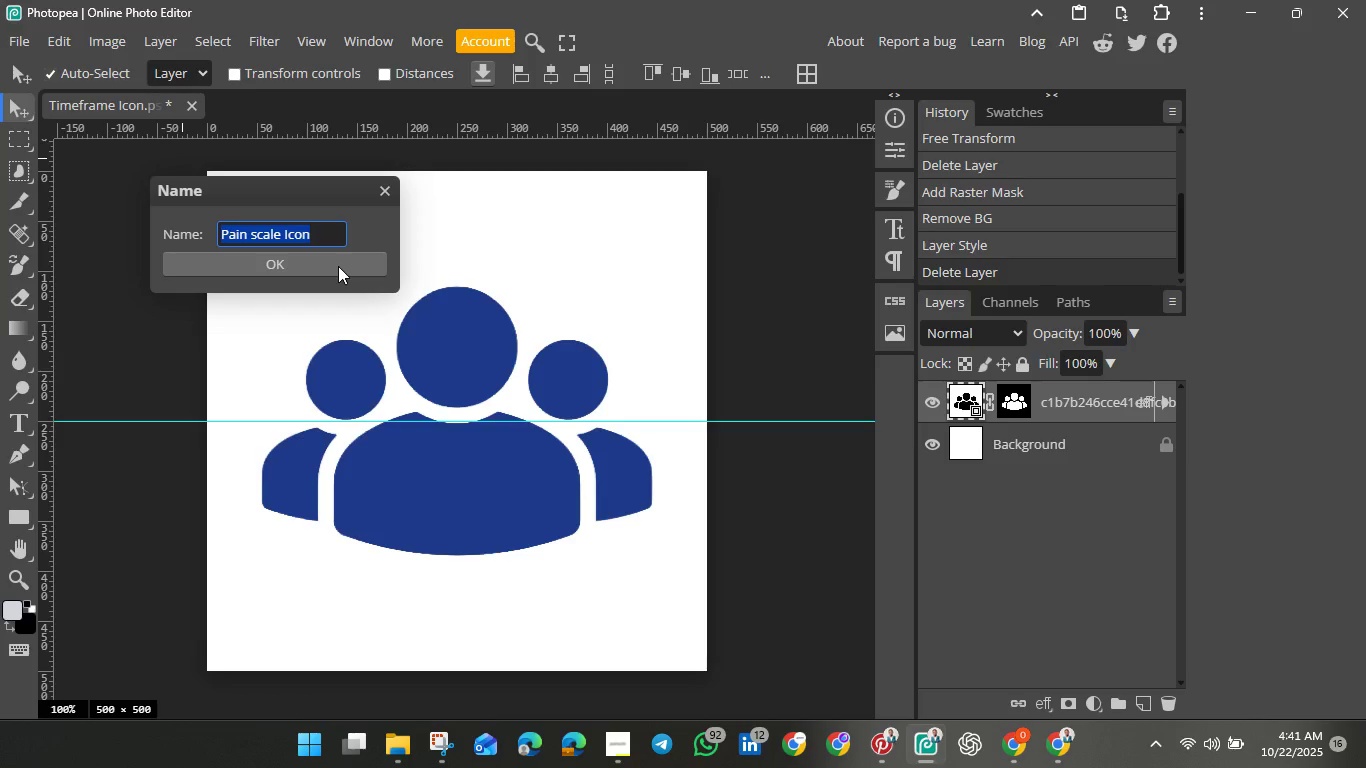 
key(Control+C)
 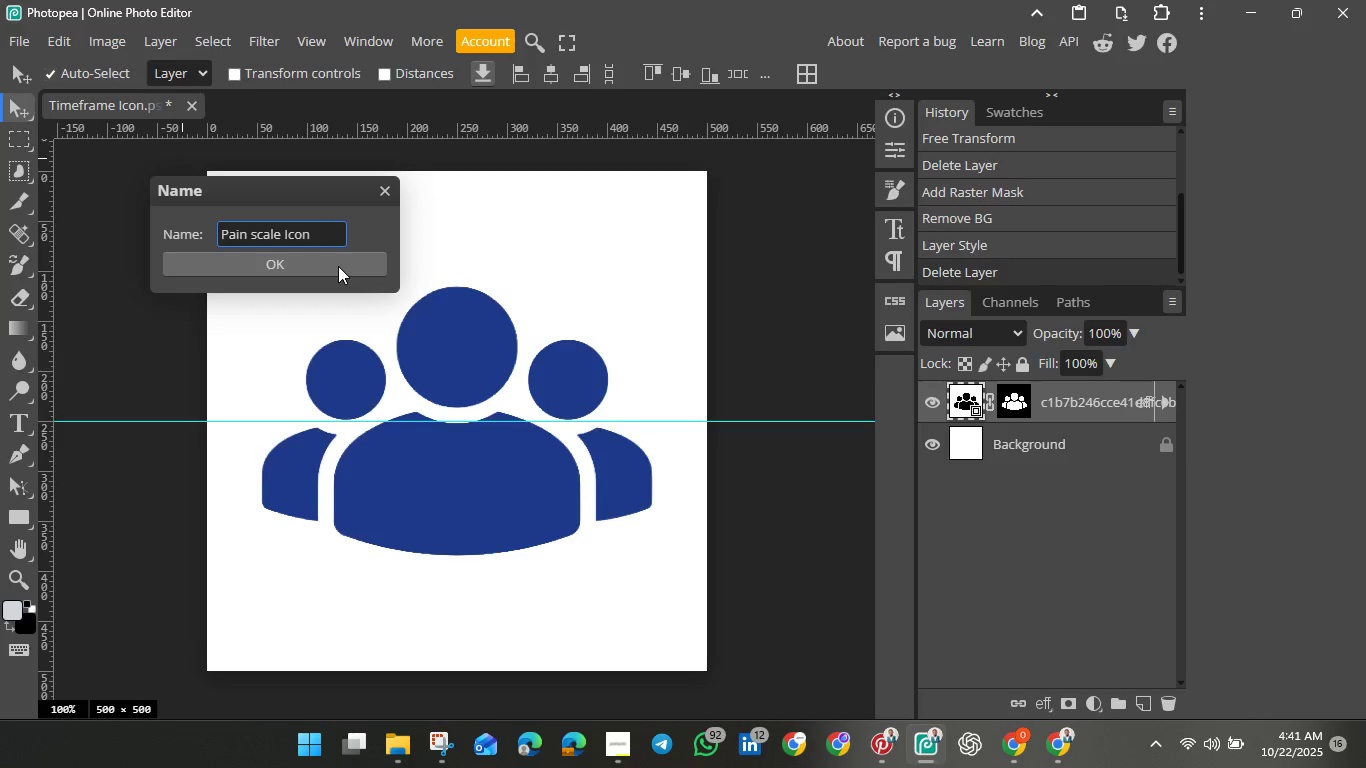 
left_click([338, 266])
 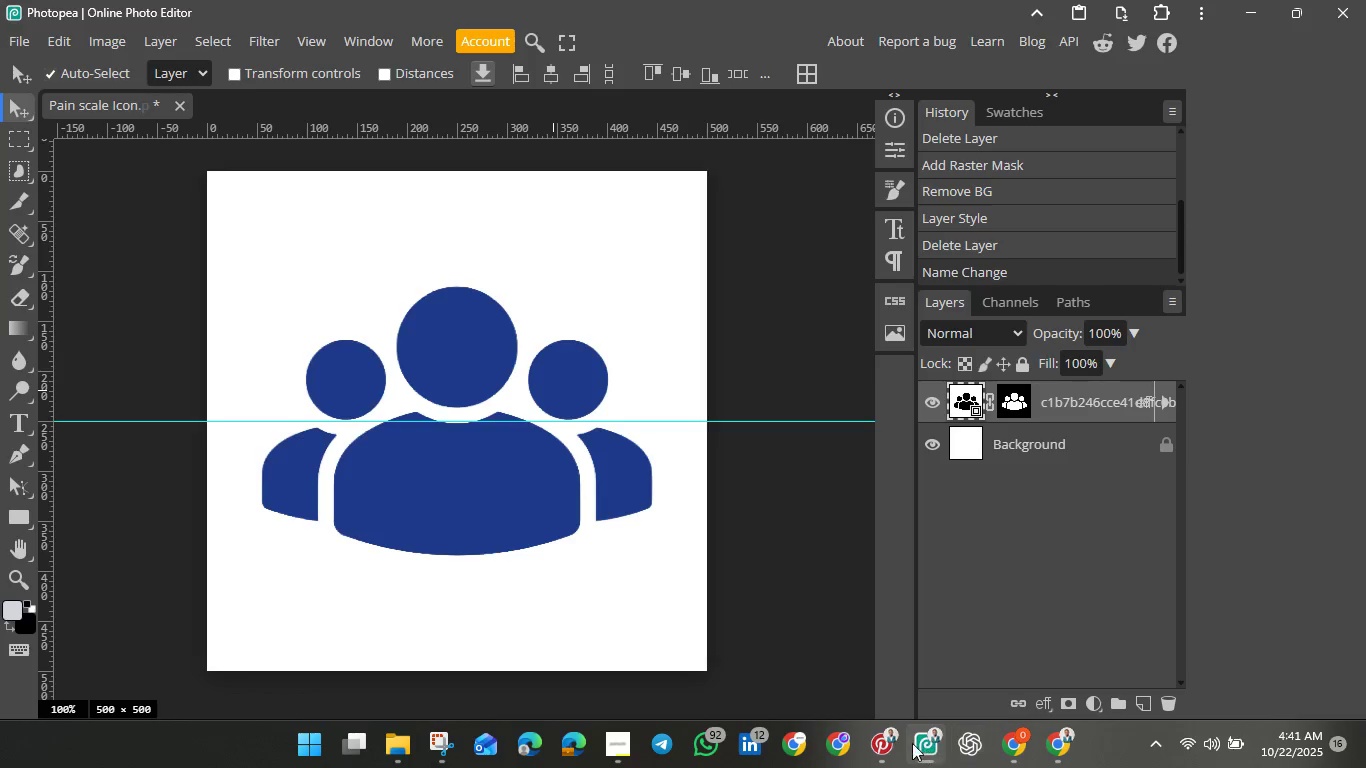 
left_click([888, 739])
 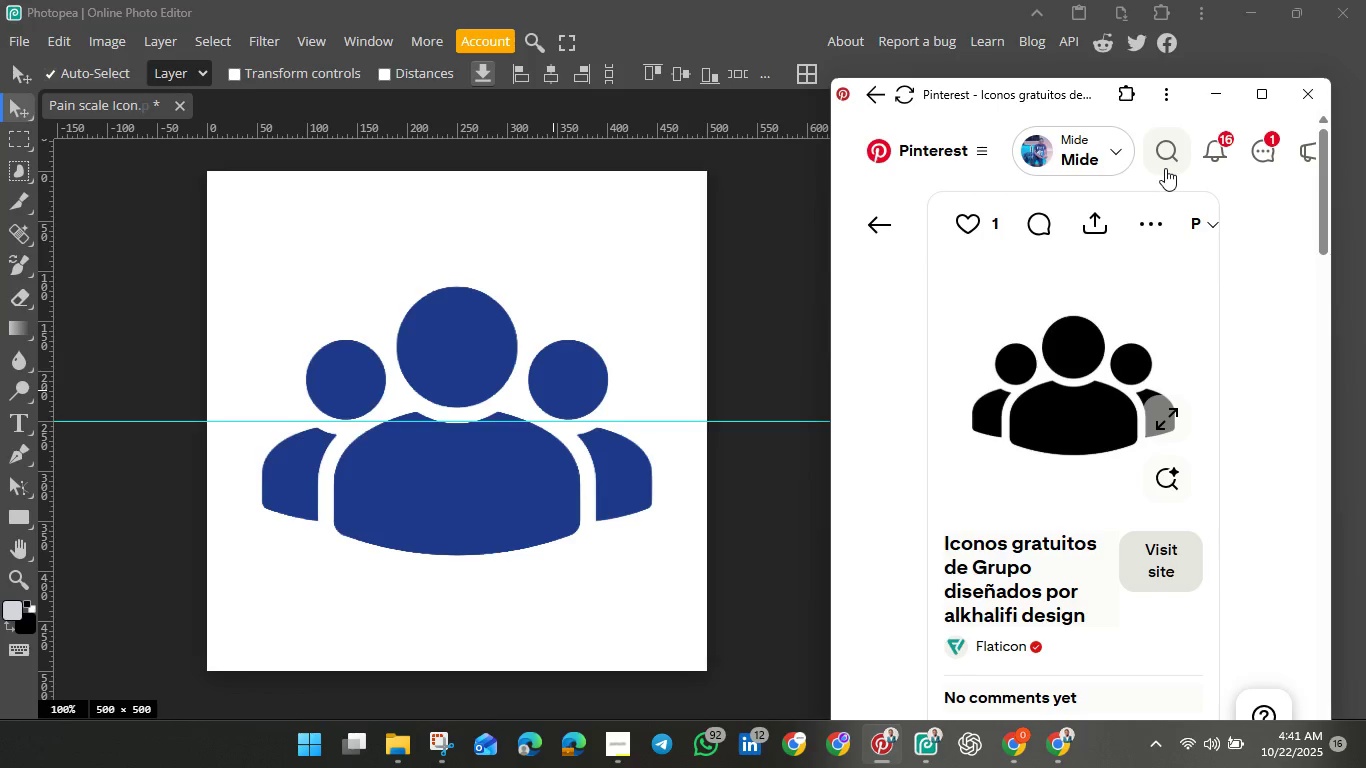 
left_click([1165, 168])
 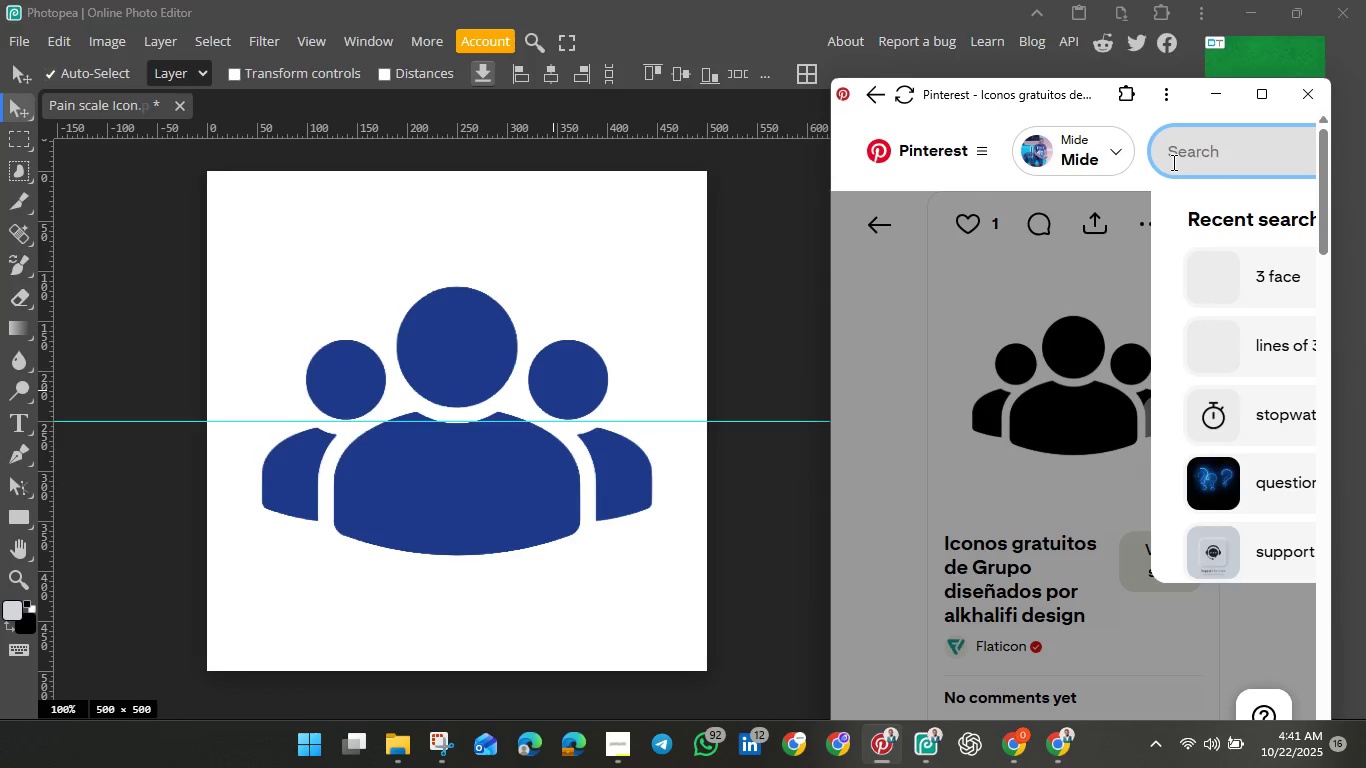 
key(Control+V)
 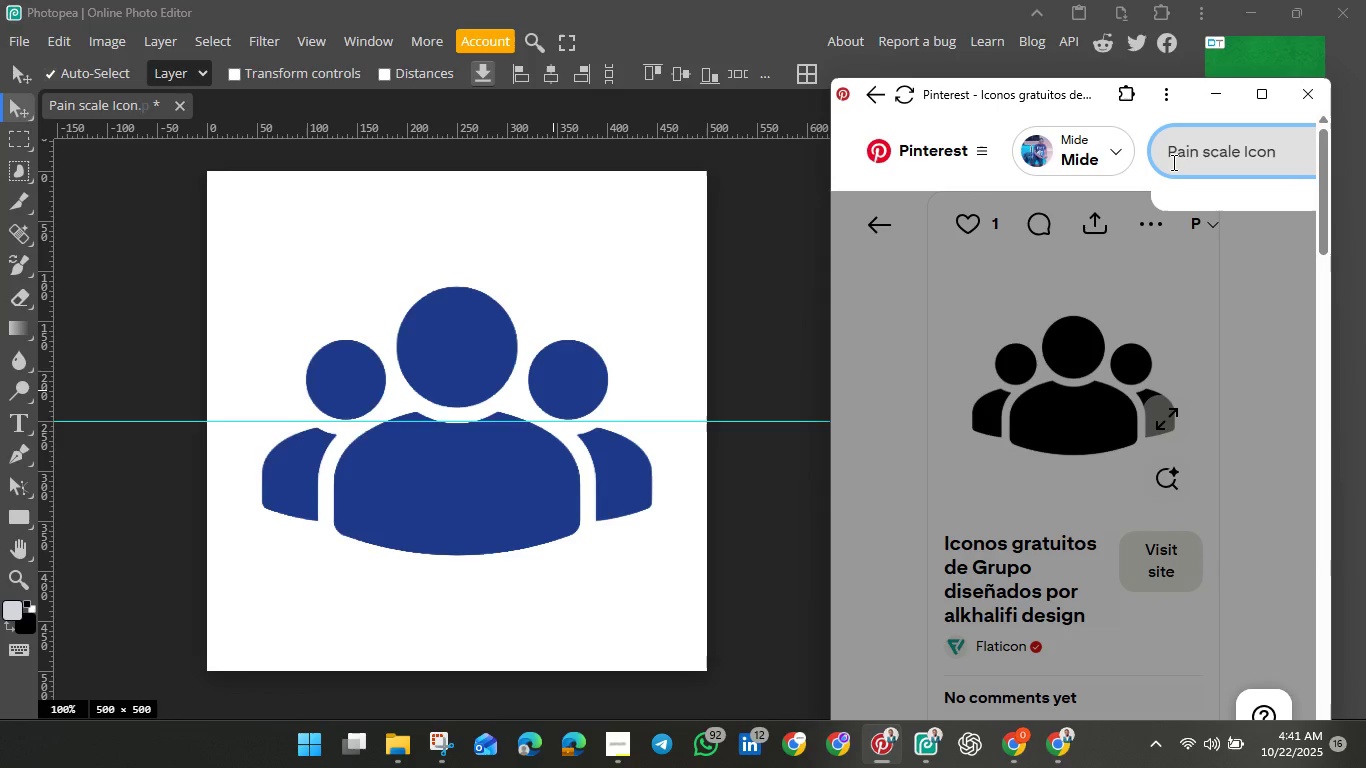 
key(Enter)
 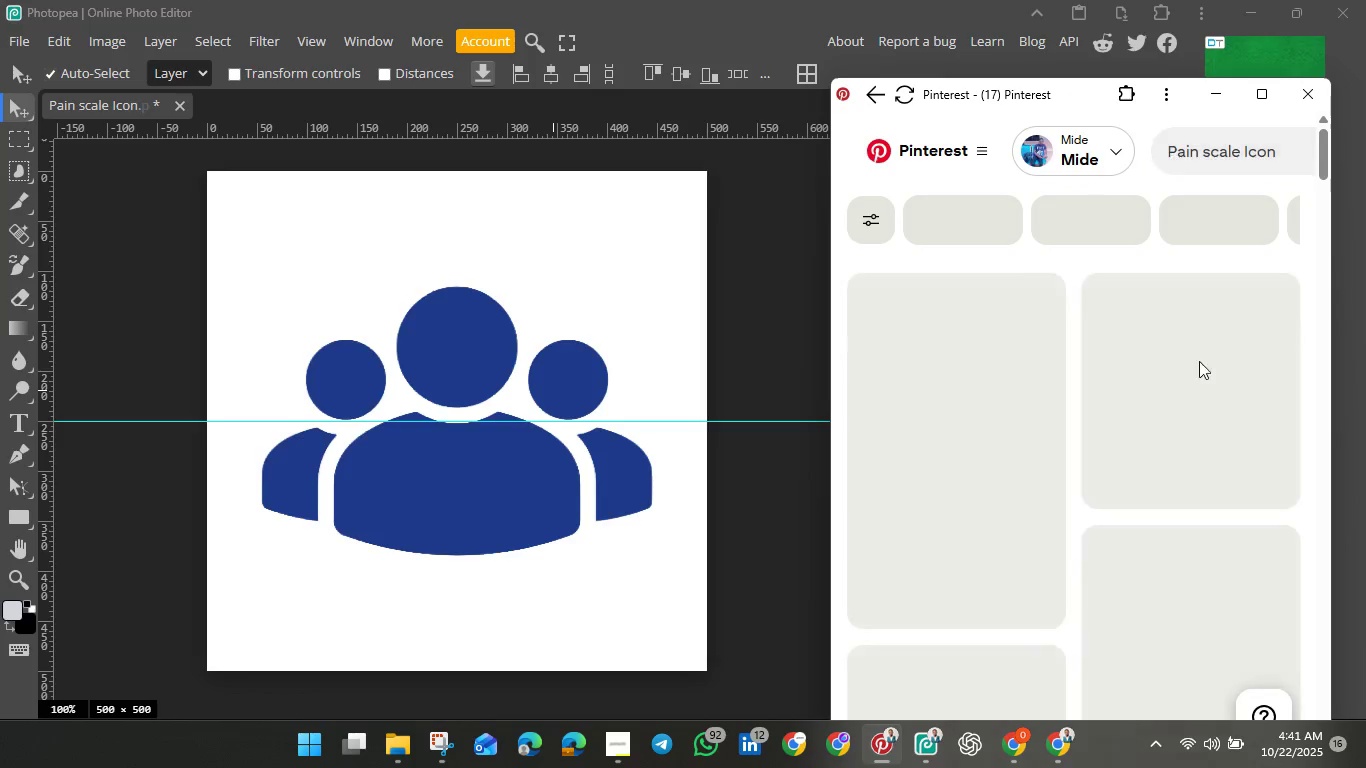 
mouse_move([1161, 434])
 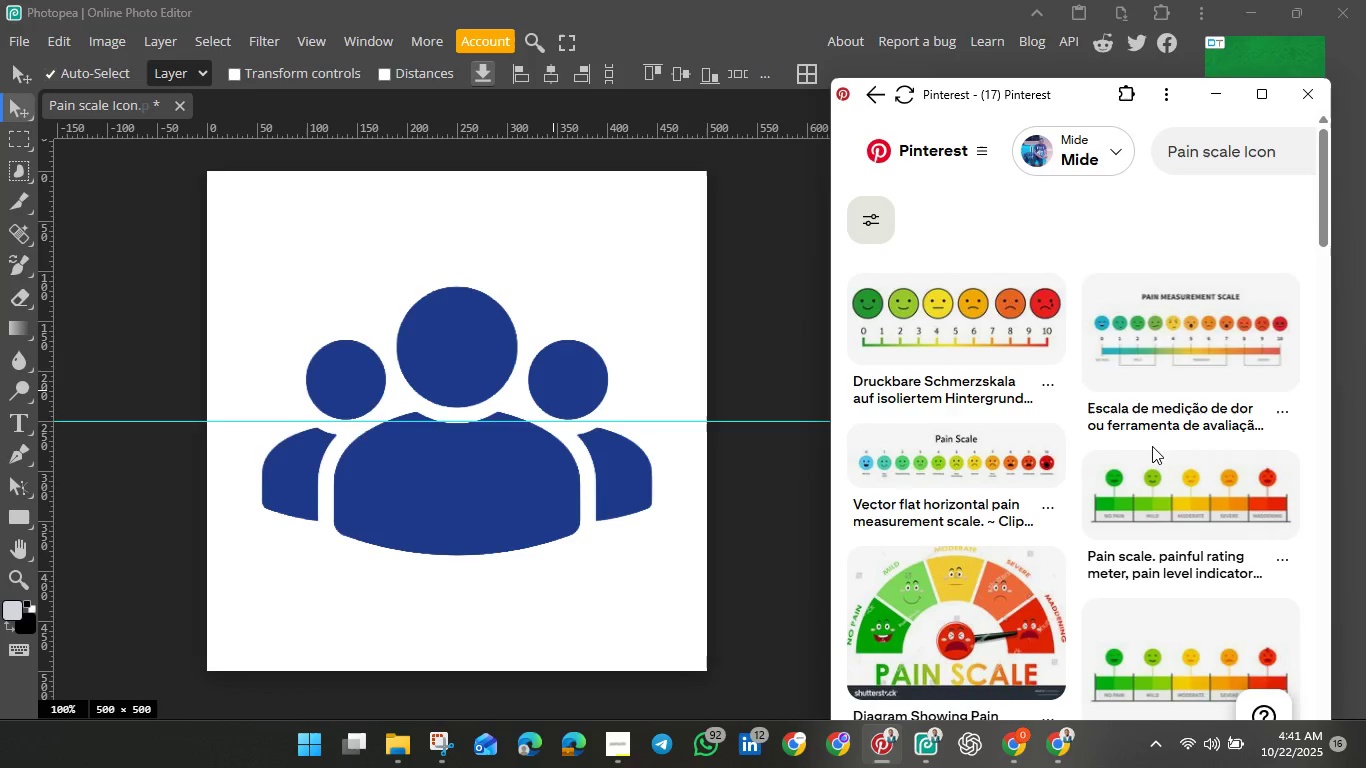 
scroll: coordinate [1153, 456], scroll_direction: down, amount: 12.0
 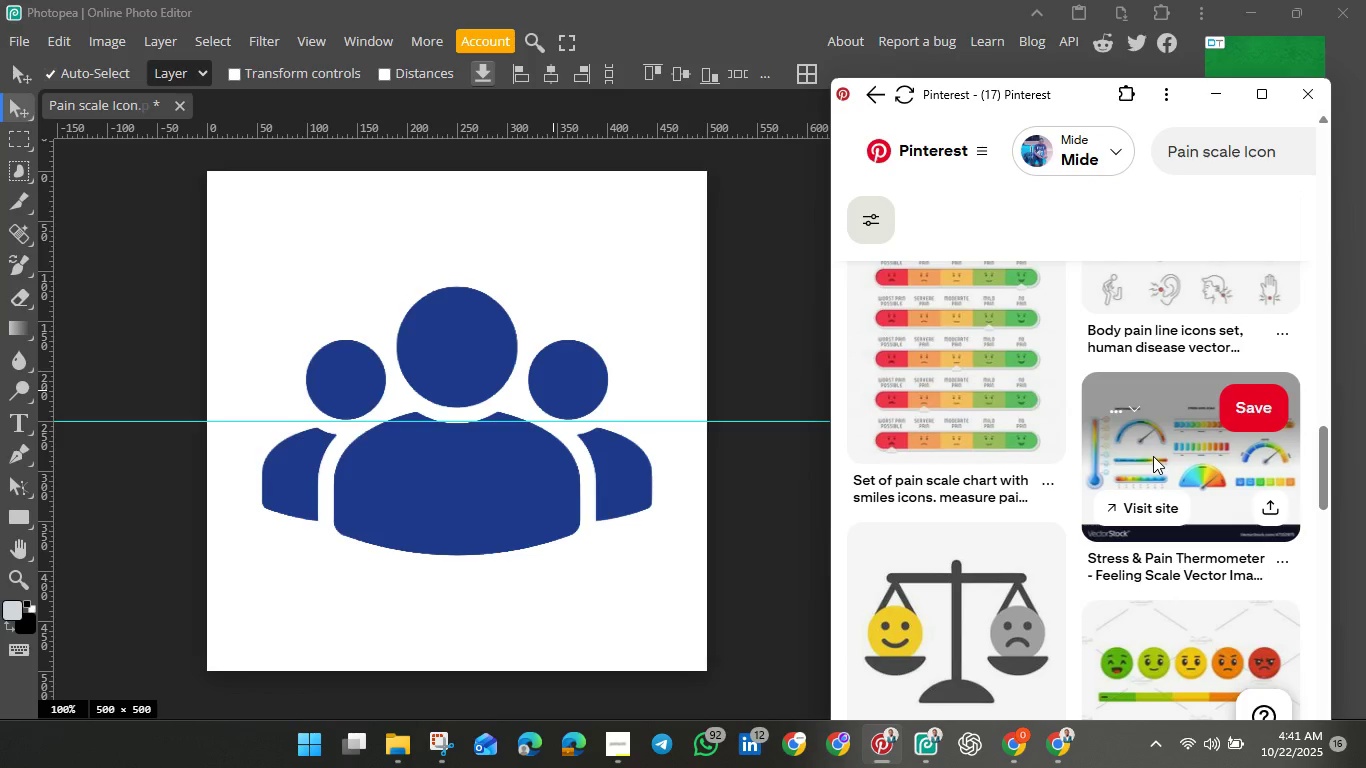 
scroll: coordinate [1153, 456], scroll_direction: up, amount: 3.0
 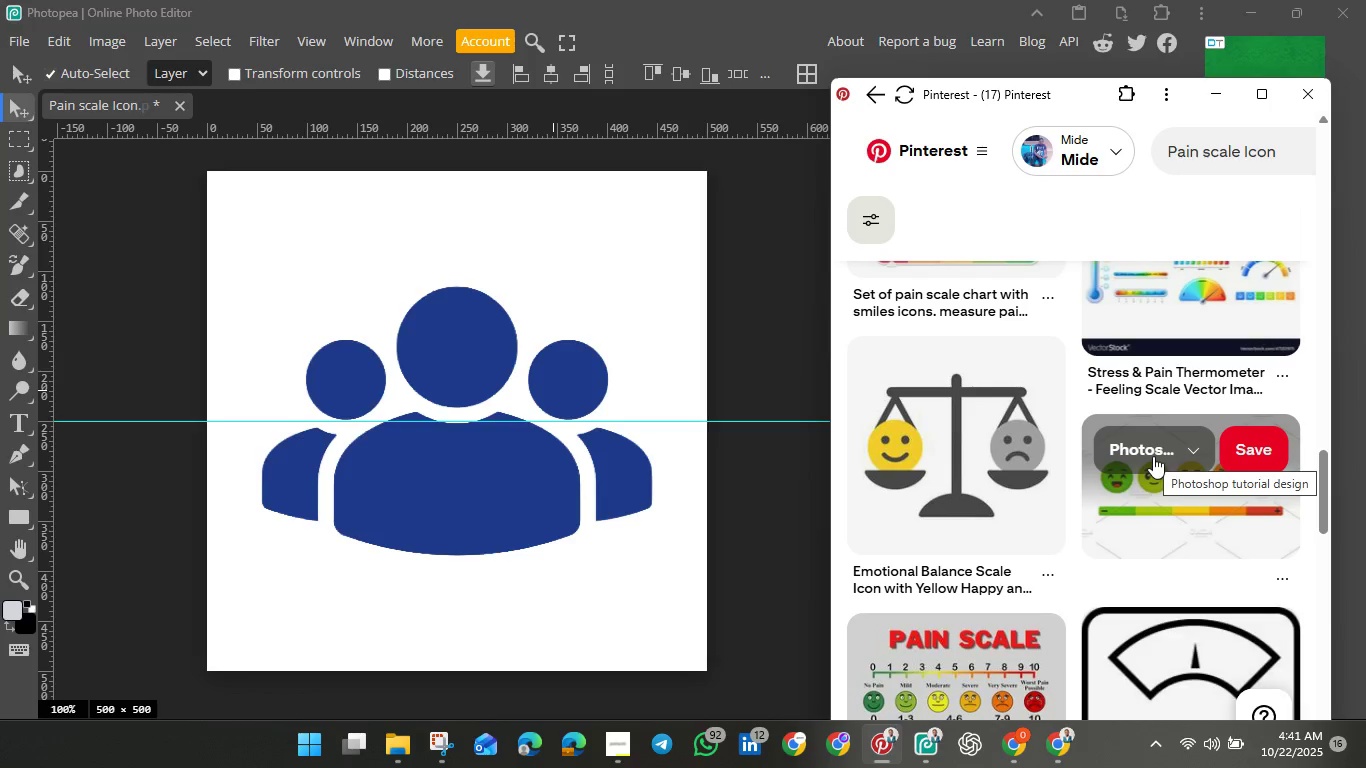 
scroll: coordinate [1153, 457], scroll_direction: down, amount: 17.0
 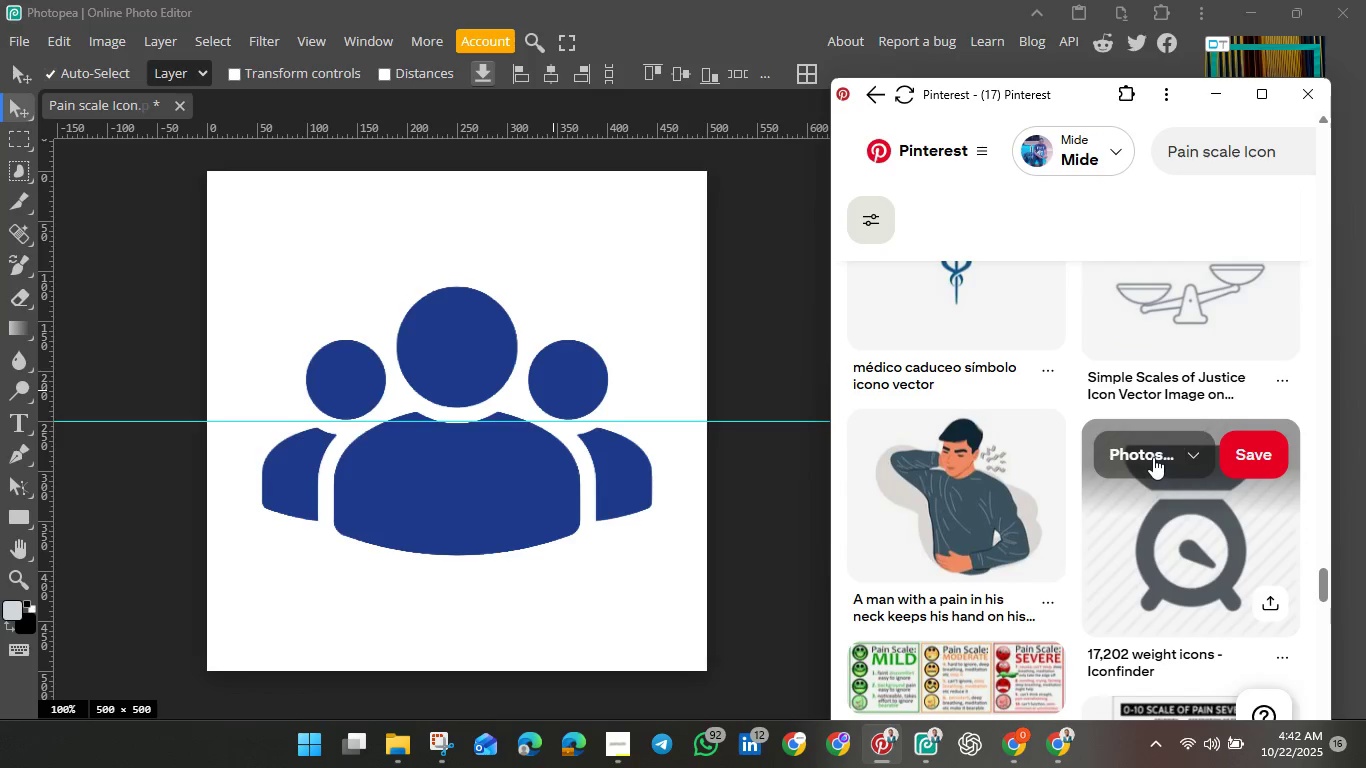 
scroll: coordinate [1150, 467], scroll_direction: down, amount: 4.0
 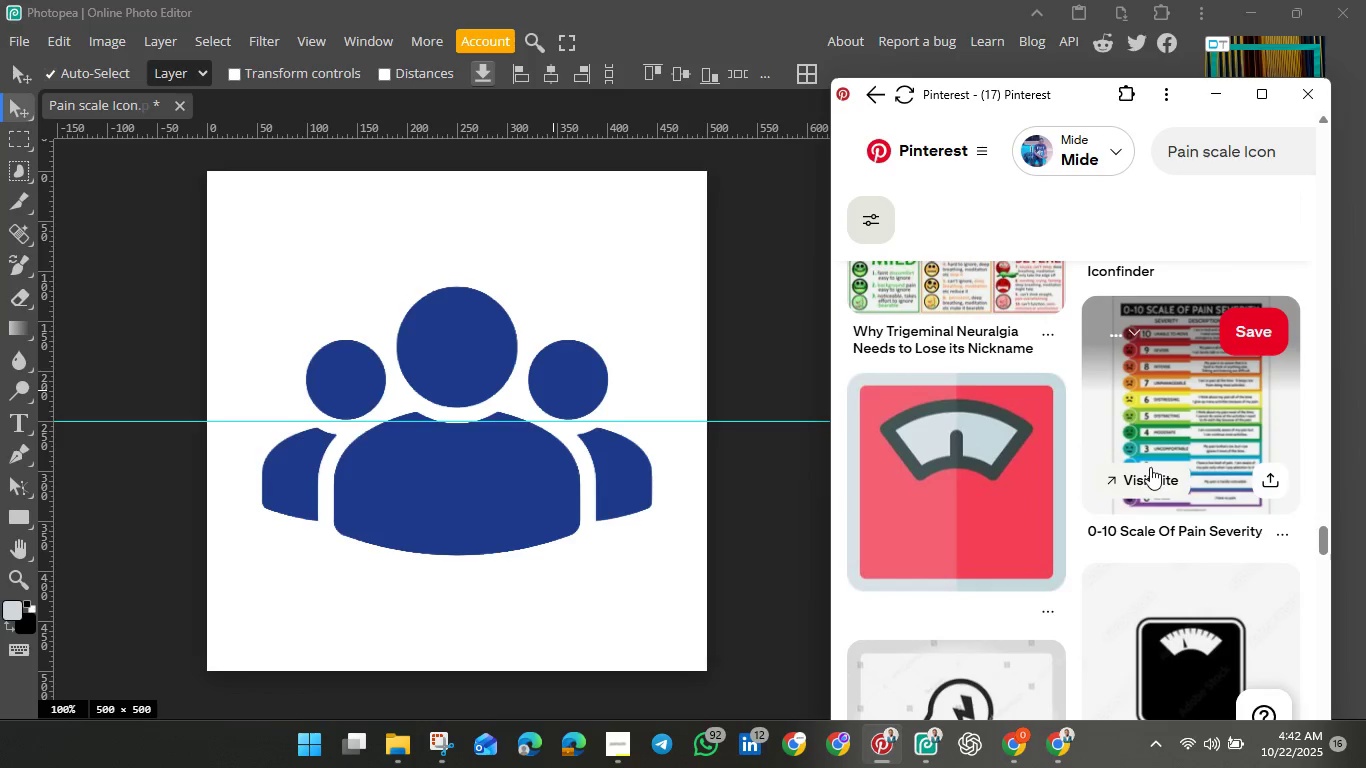 
scroll: coordinate [1150, 467], scroll_direction: up, amount: 87.0
 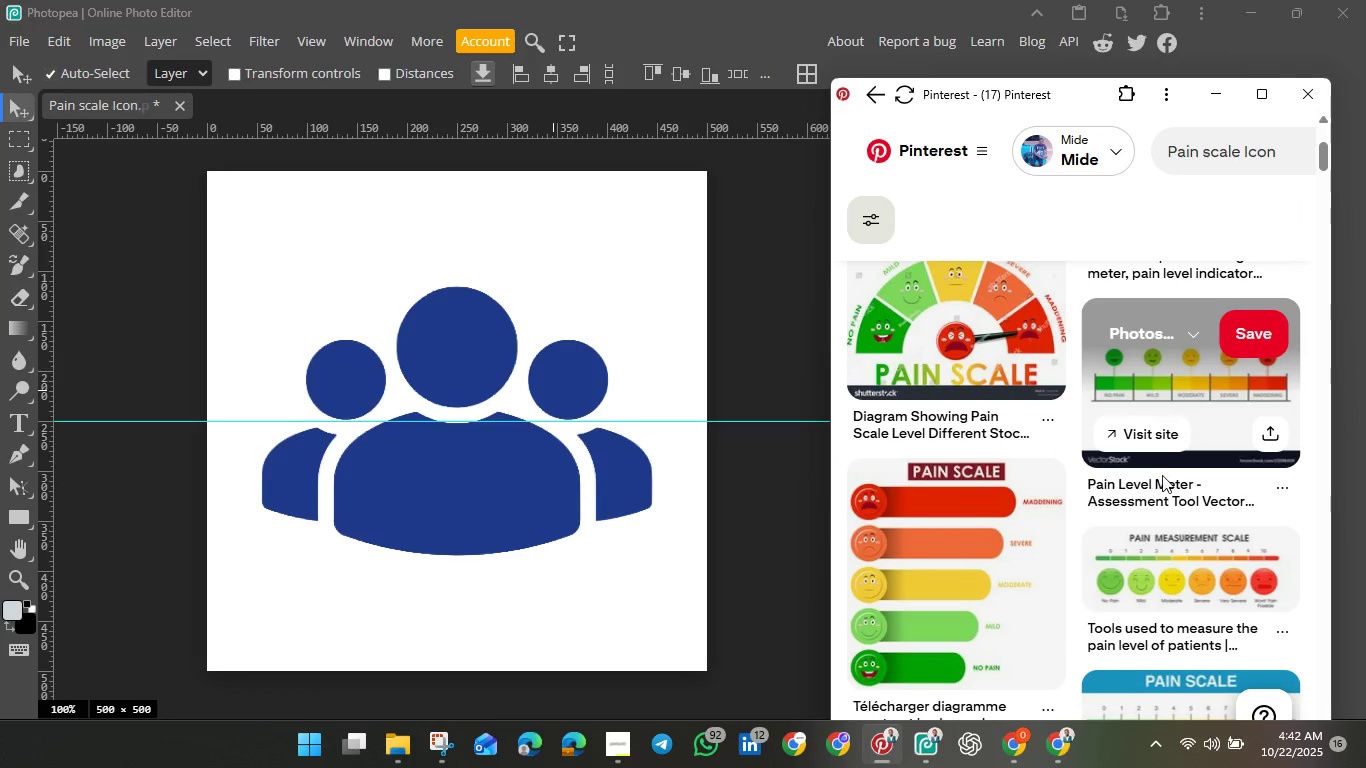 
scroll: coordinate [1162, 484], scroll_direction: down, amount: 24.0
 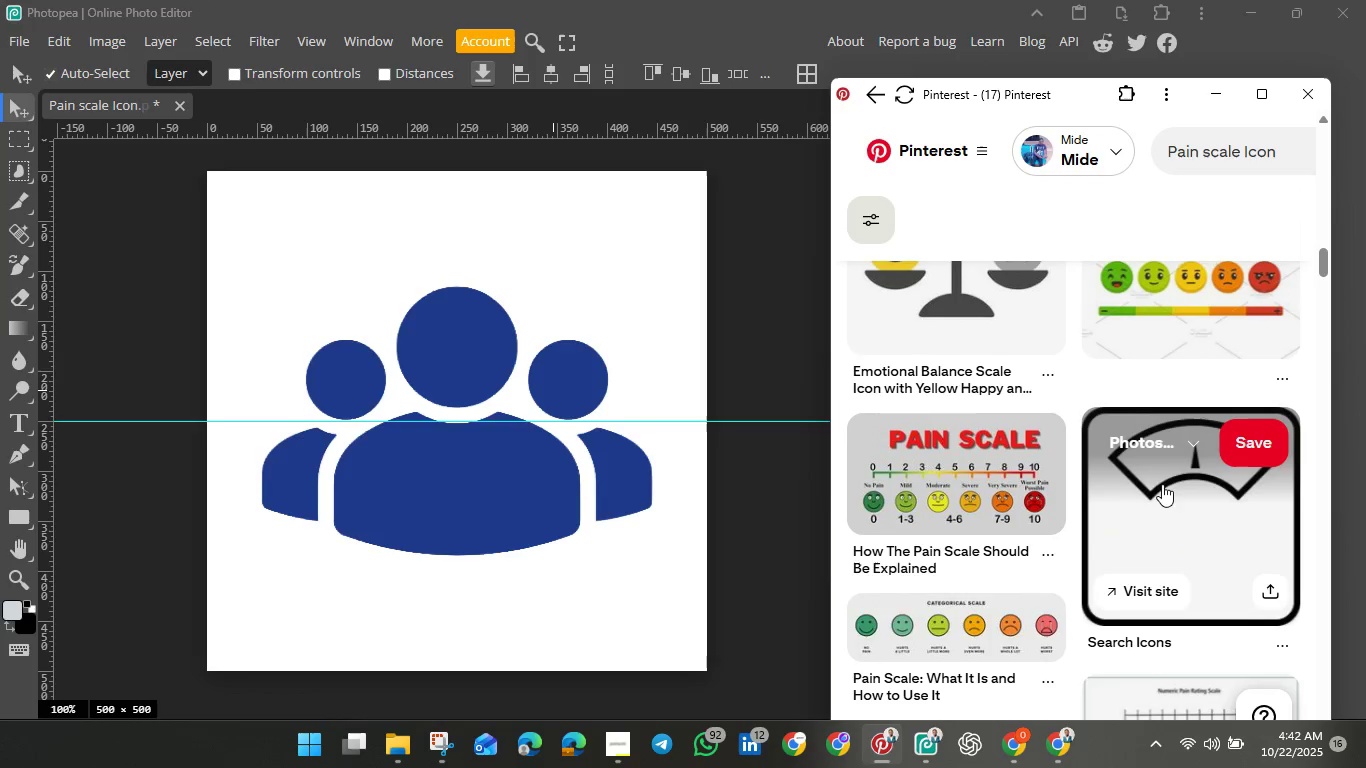 
scroll: coordinate [1162, 484], scroll_direction: up, amount: 3.0
 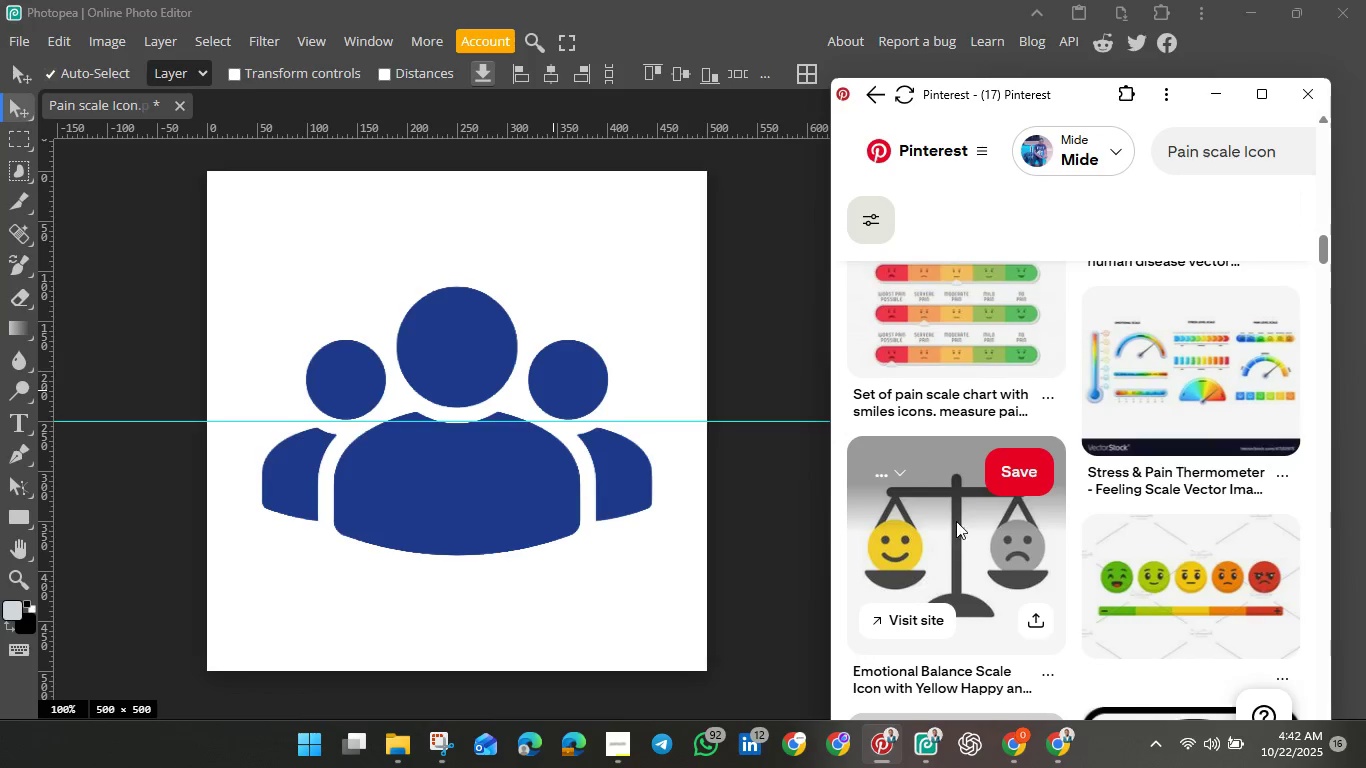 
left_click([956, 521])
 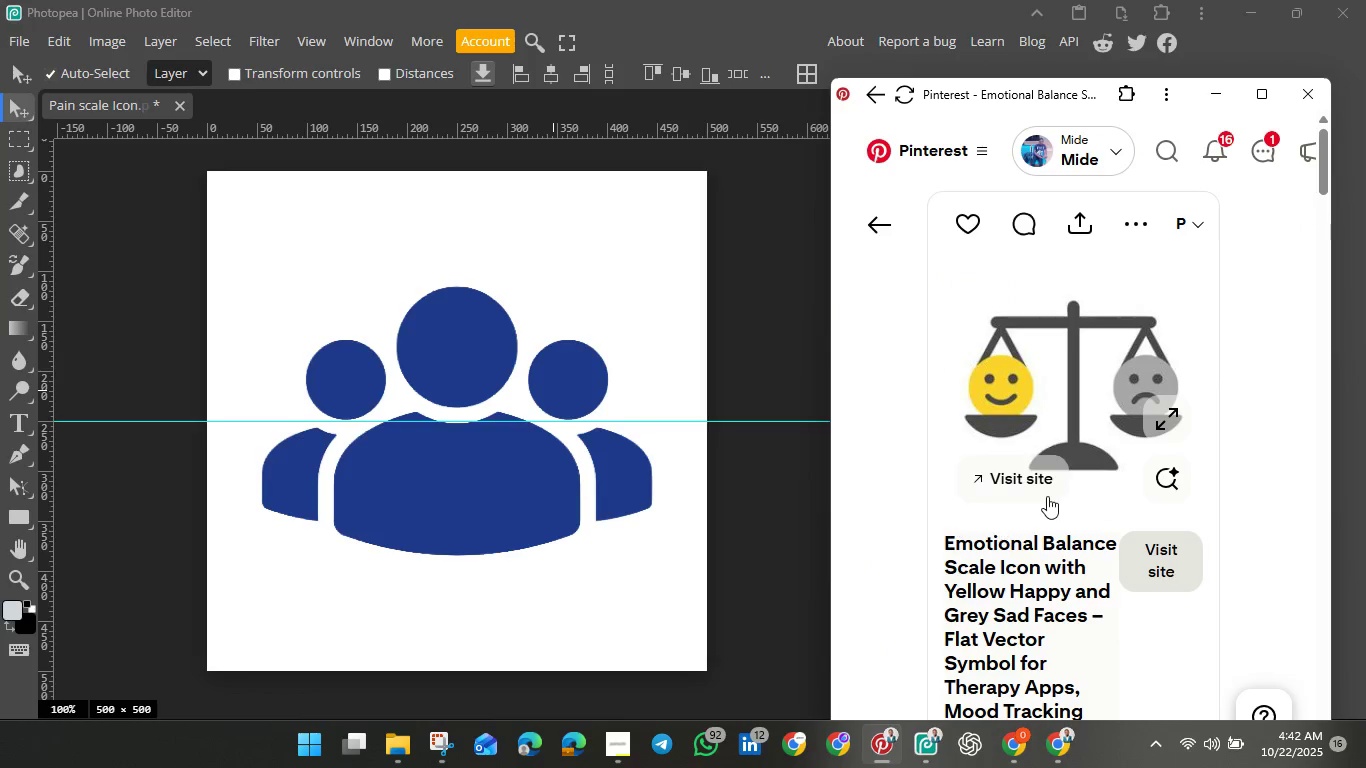 
scroll: coordinate [1119, 523], scroll_direction: down, amount: 11.0
 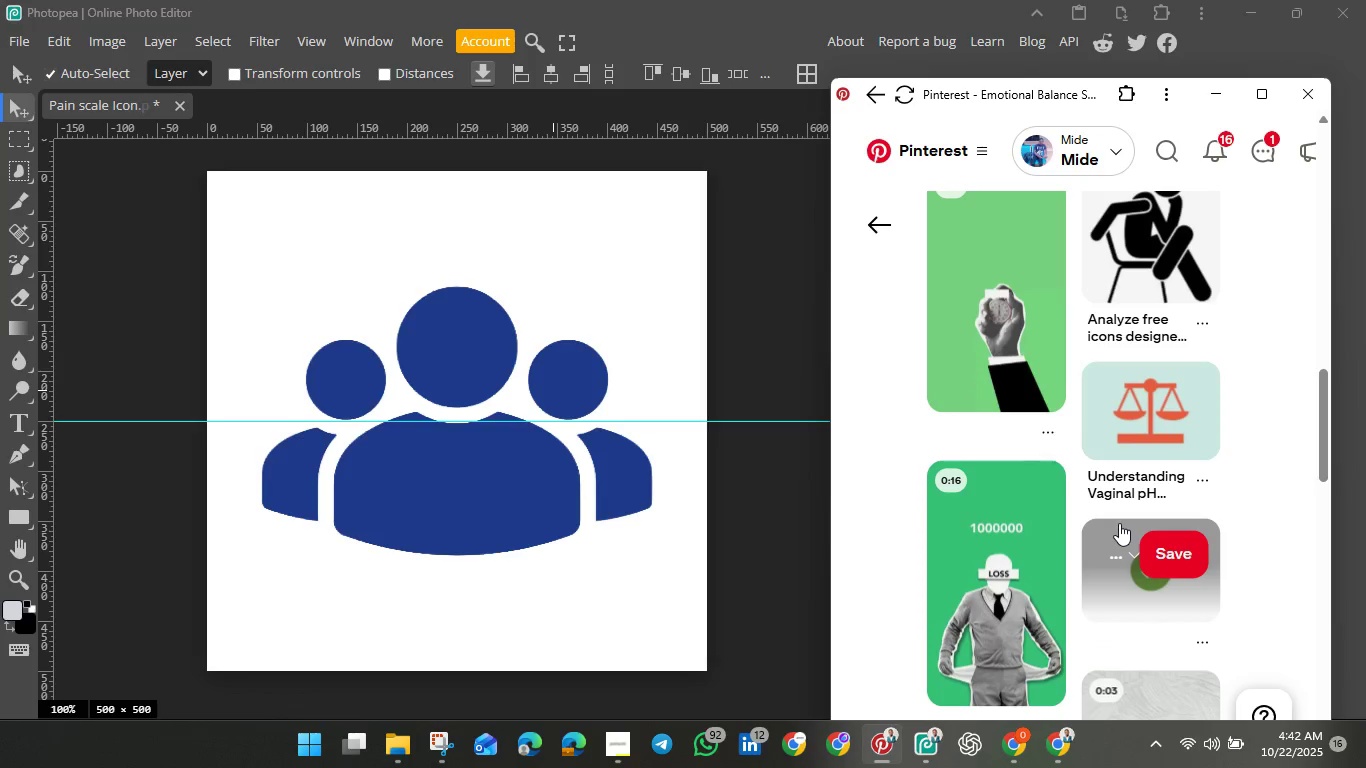 
scroll: coordinate [1119, 523], scroll_direction: up, amount: 5.0
 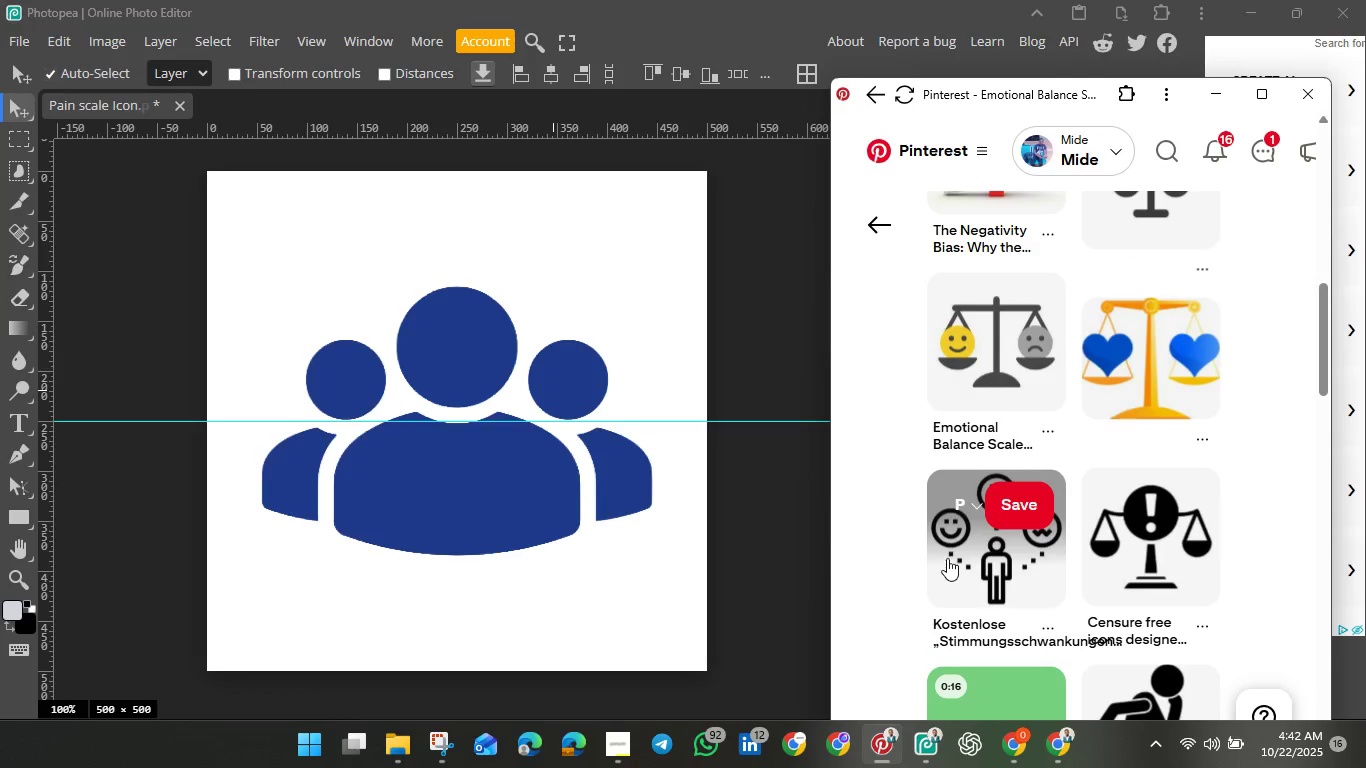 
left_click([947, 556])
 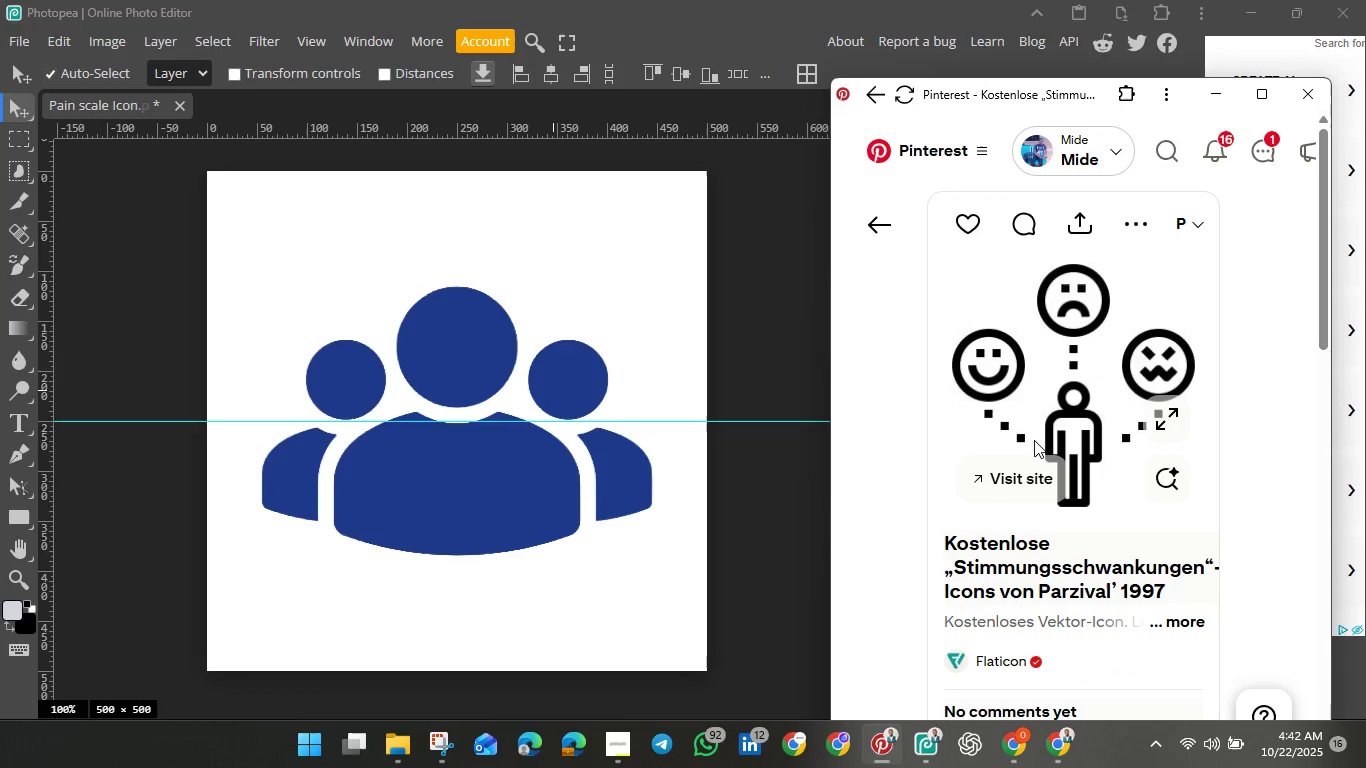 
scroll: coordinate [1051, 467], scroll_direction: down, amount: 10.0
 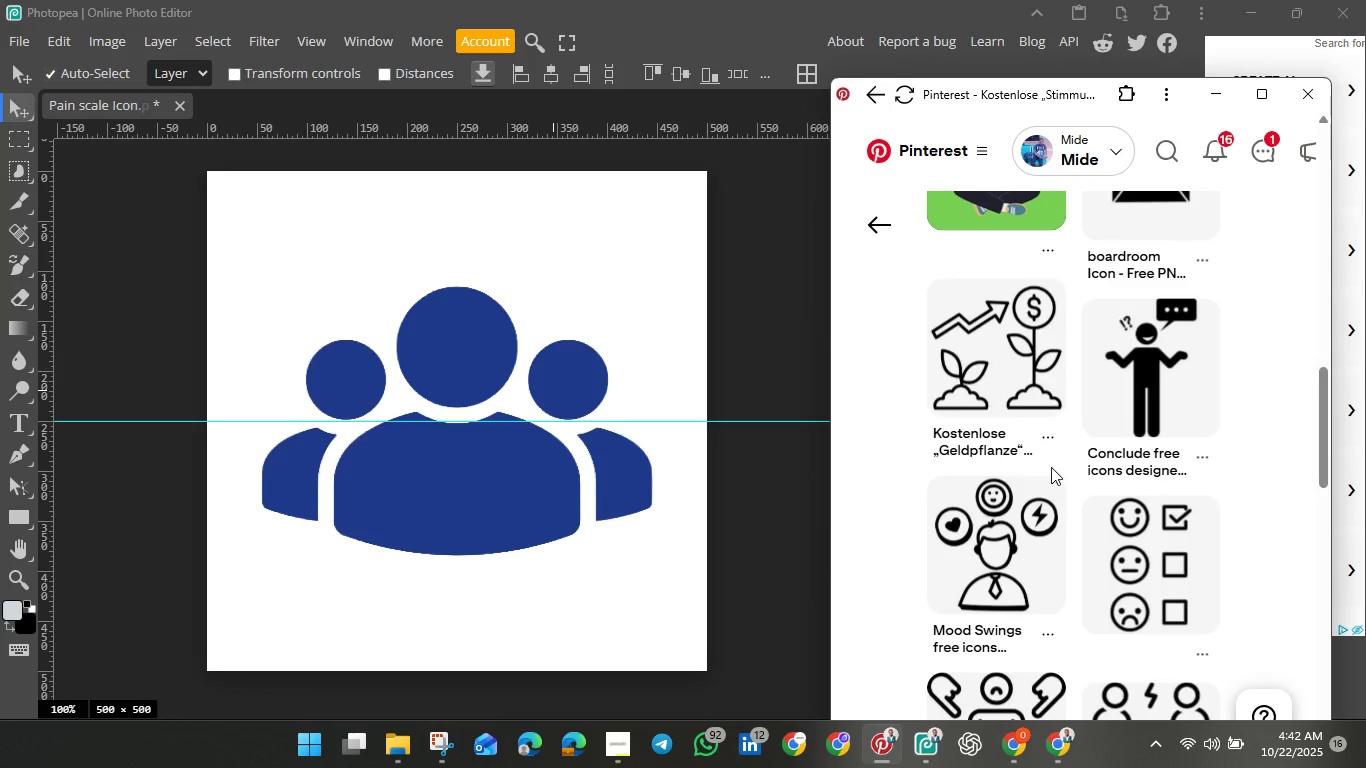 
scroll: coordinate [1051, 467], scroll_direction: down, amount: 5.0
 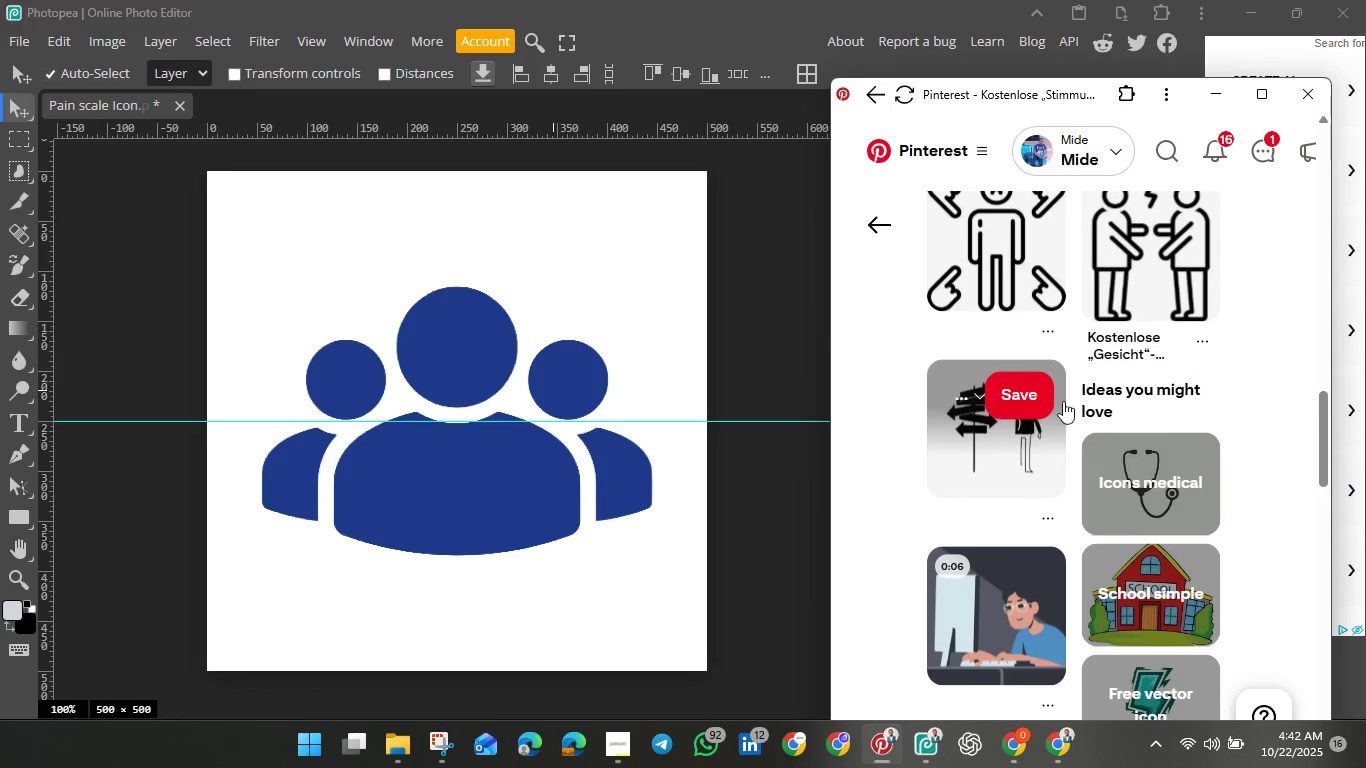 
scroll: coordinate [1062, 395], scroll_direction: up, amount: 14.0
 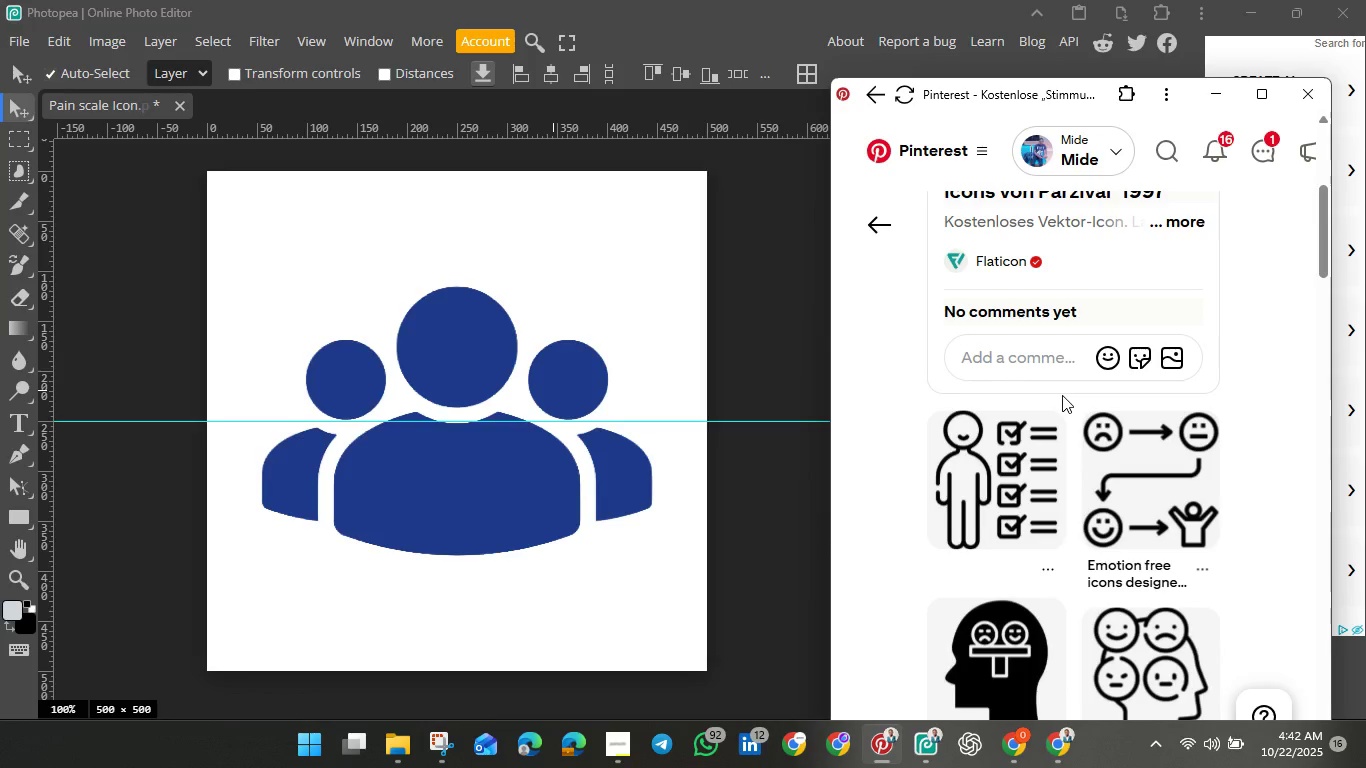 
scroll: coordinate [1062, 395], scroll_direction: down, amount: 5.0
 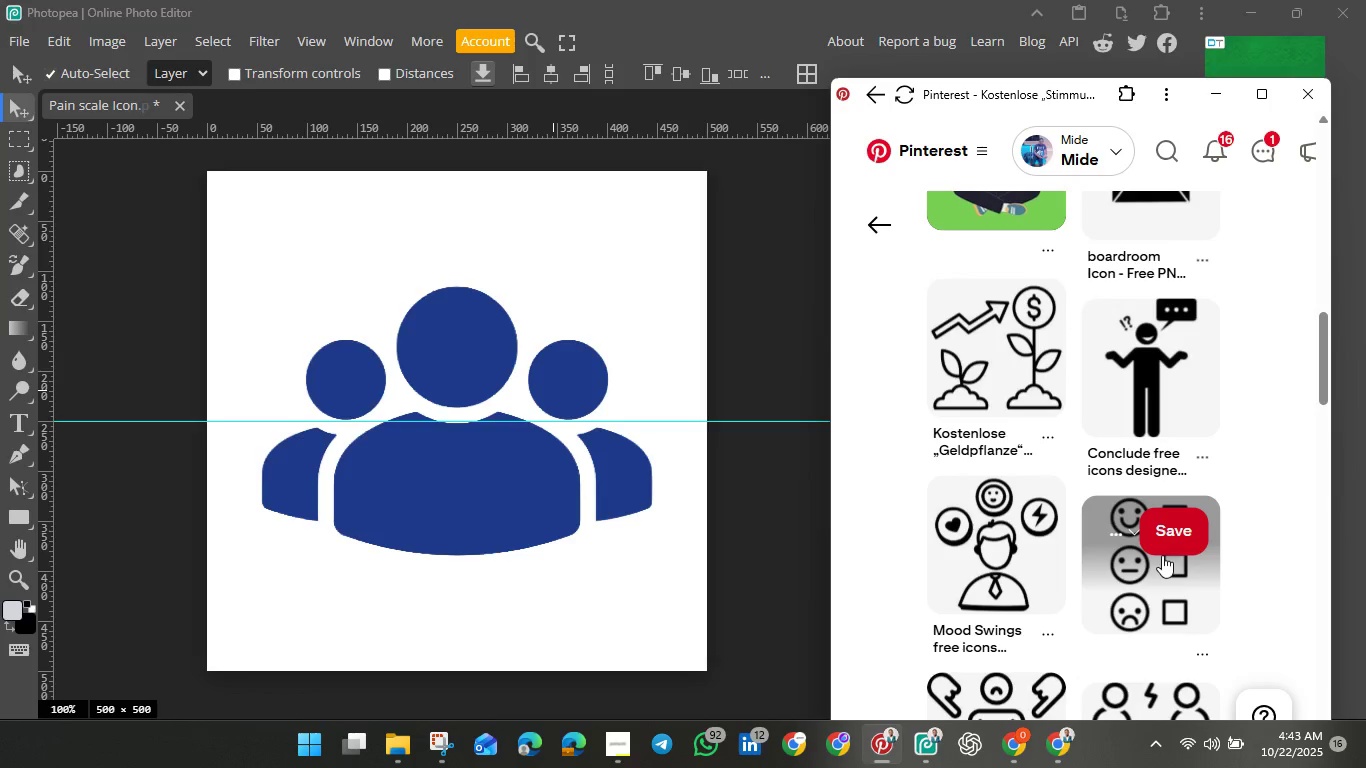 
left_click([1154, 593])
 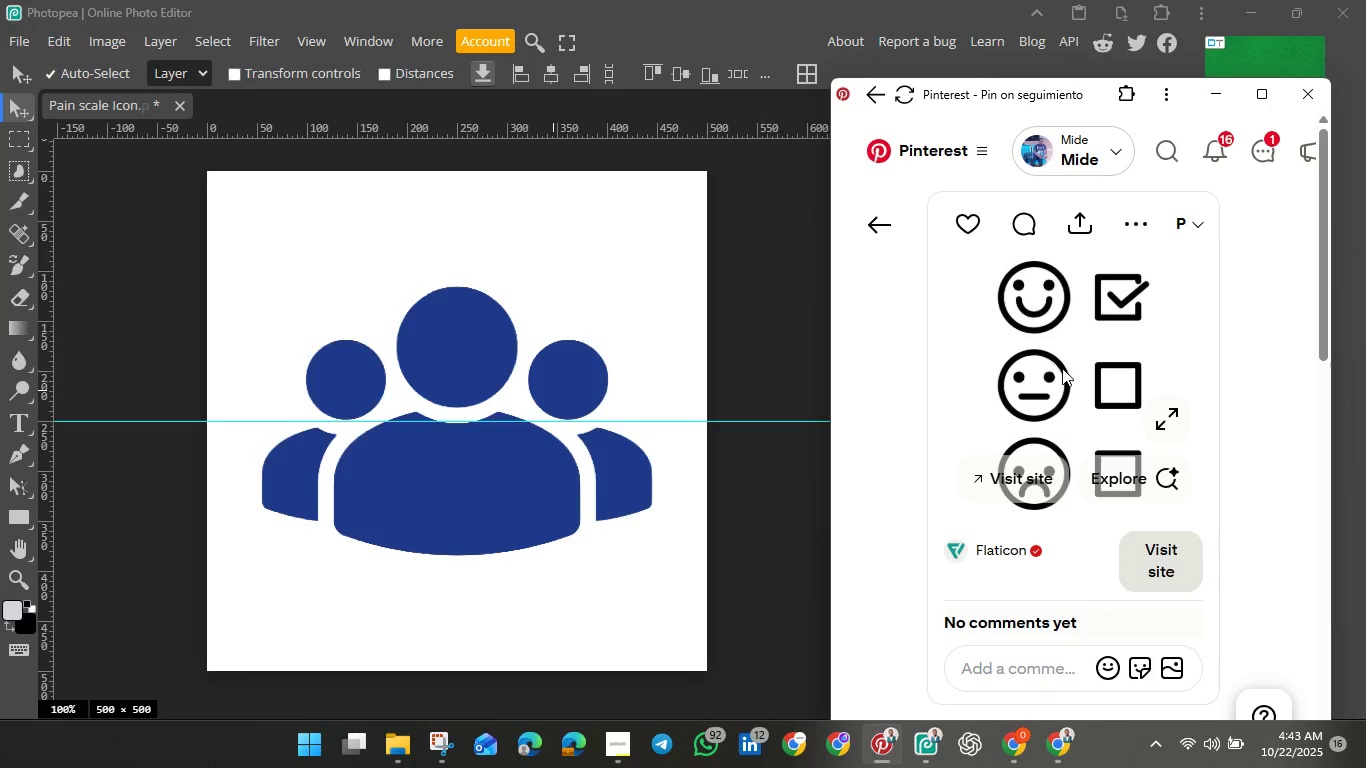 
left_click_drag(start_coordinate=[1078, 357], to_coordinate=[516, 392])
 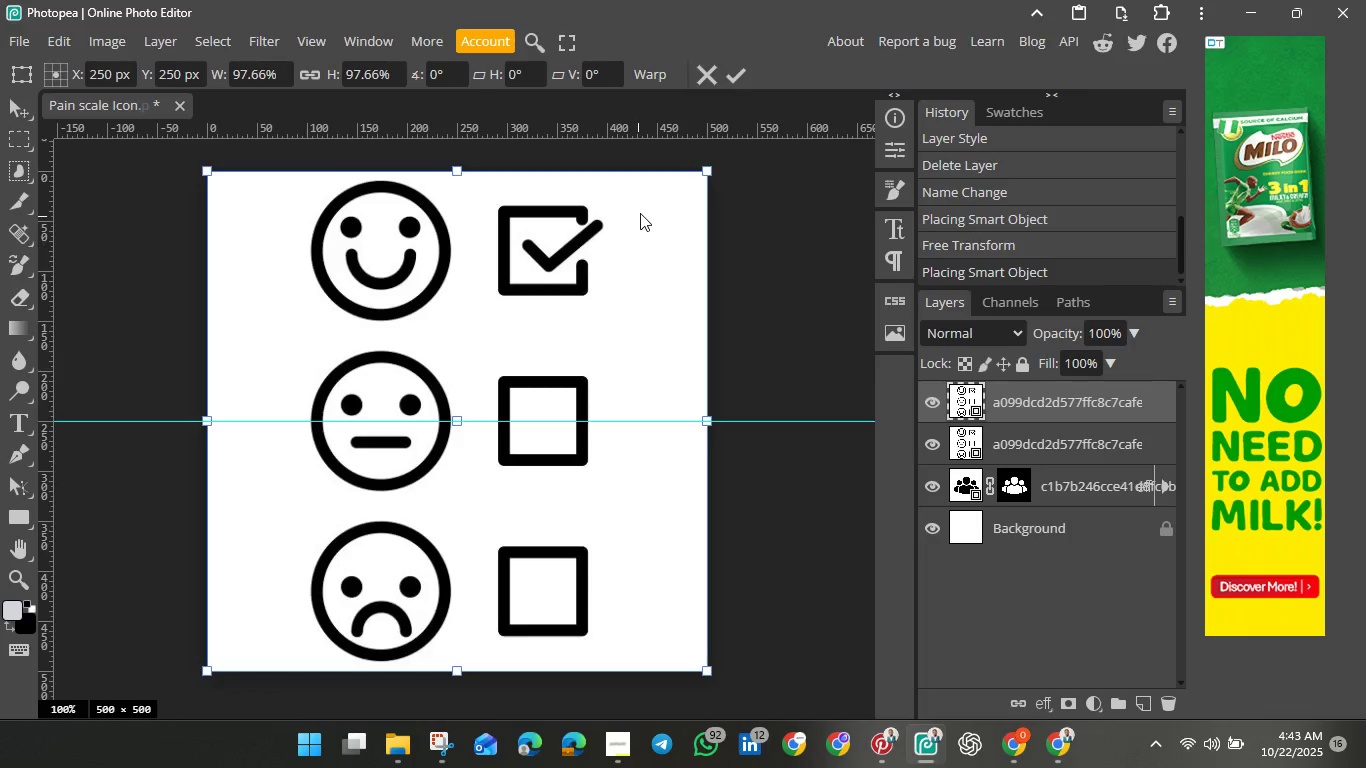 
wait(7.89)
 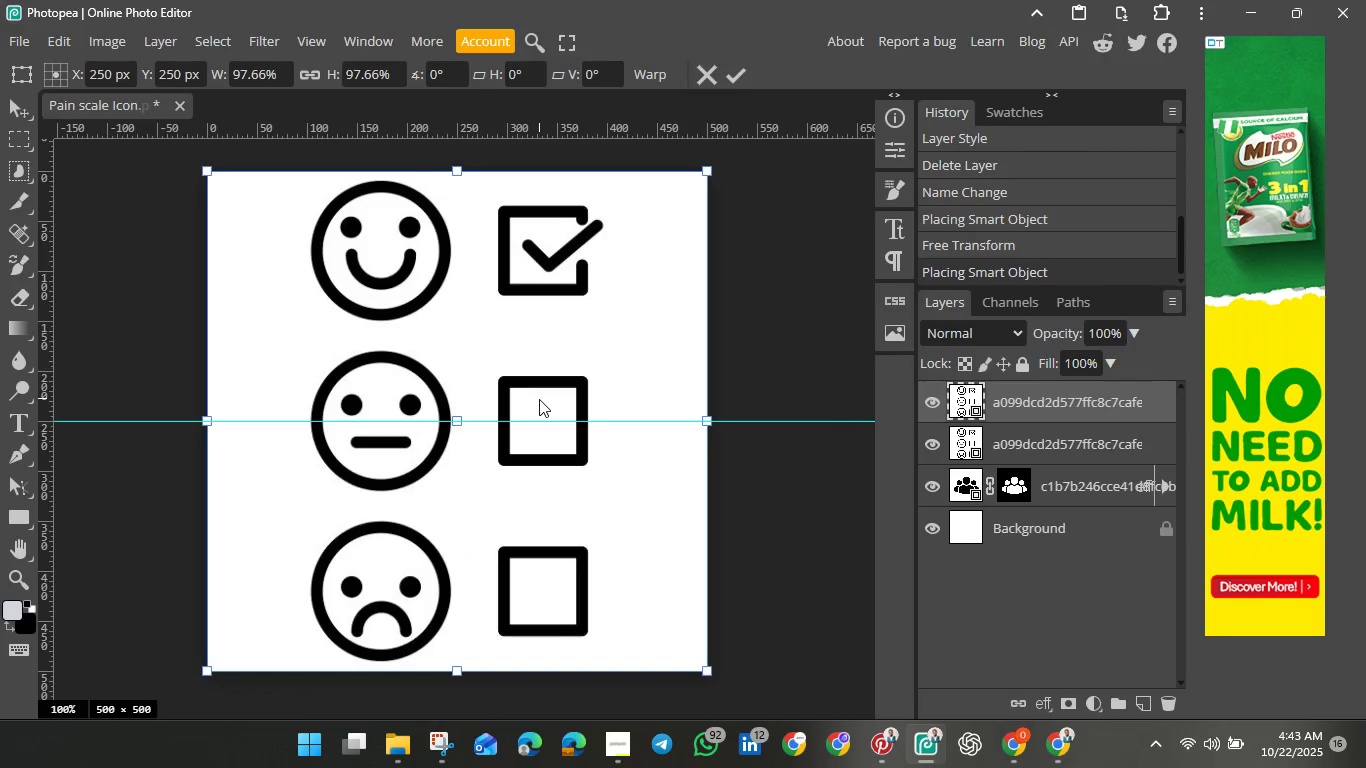 
left_click([881, 741])
 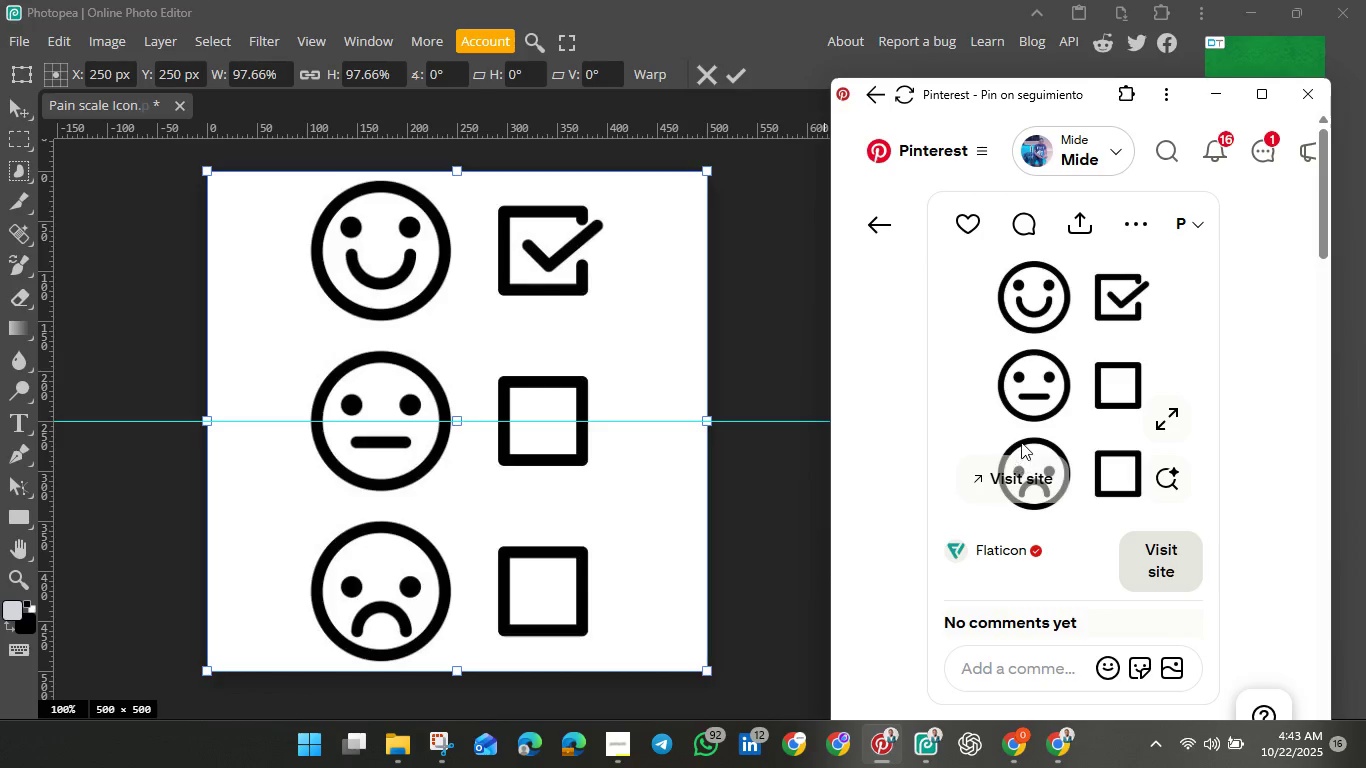 
scroll: coordinate [1107, 420], scroll_direction: up, amount: 5.0
 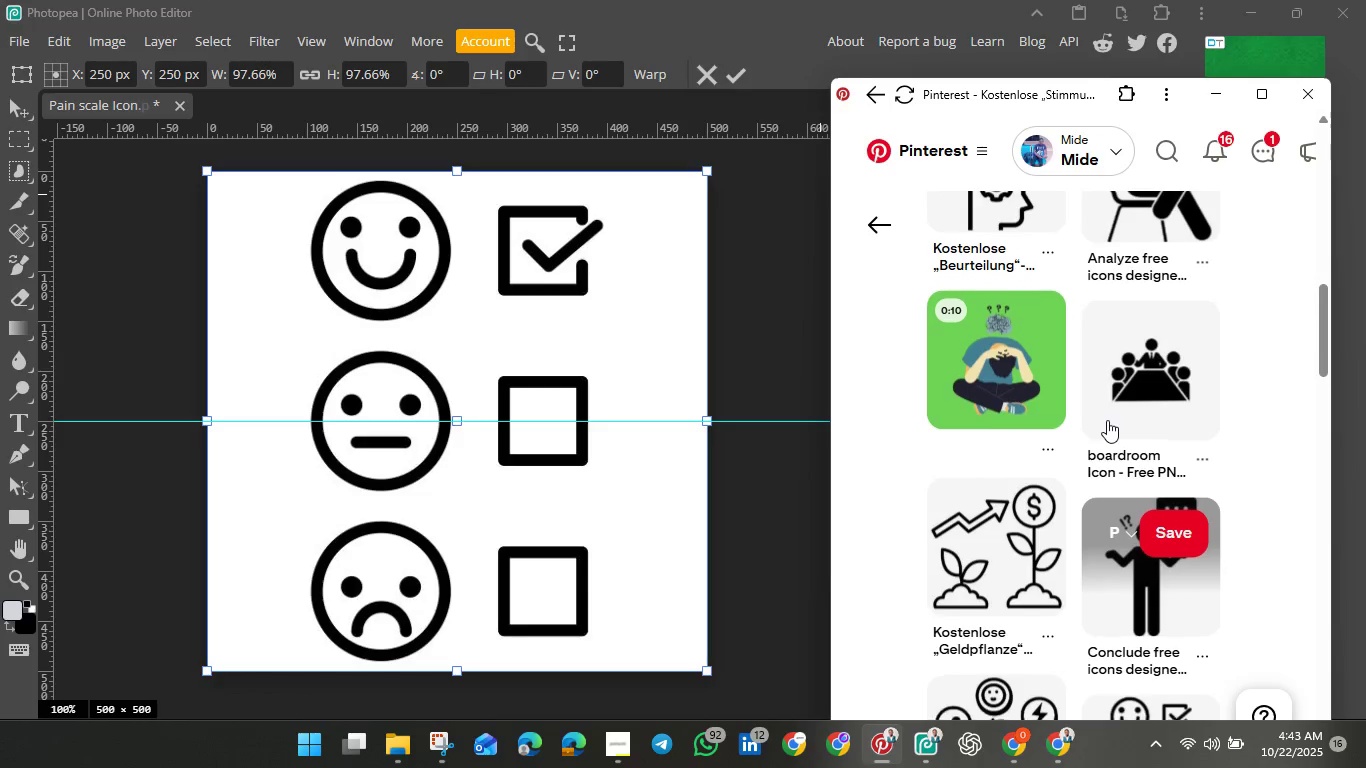 
scroll: coordinate [1107, 420], scroll_direction: down, amount: 2.0
 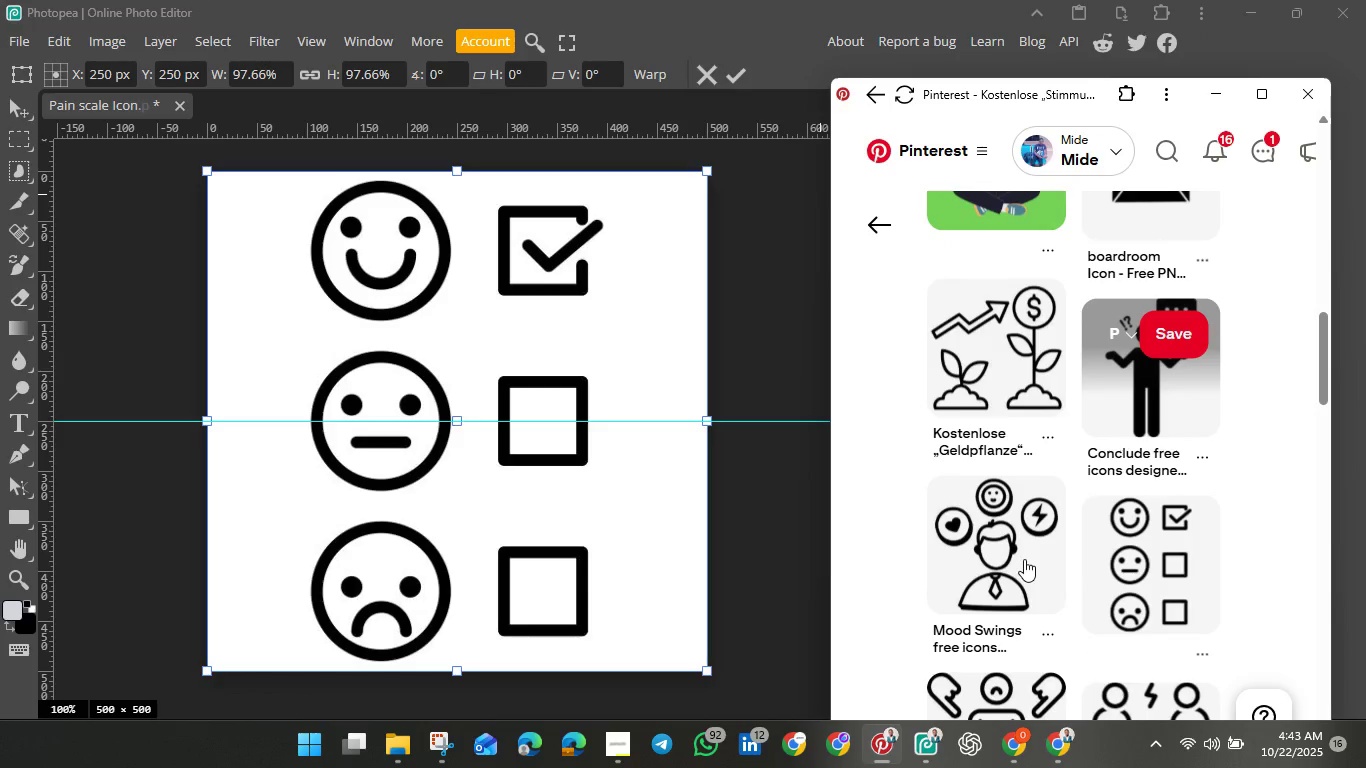 
scroll: coordinate [1025, 531], scroll_direction: up, amount: 4.0
 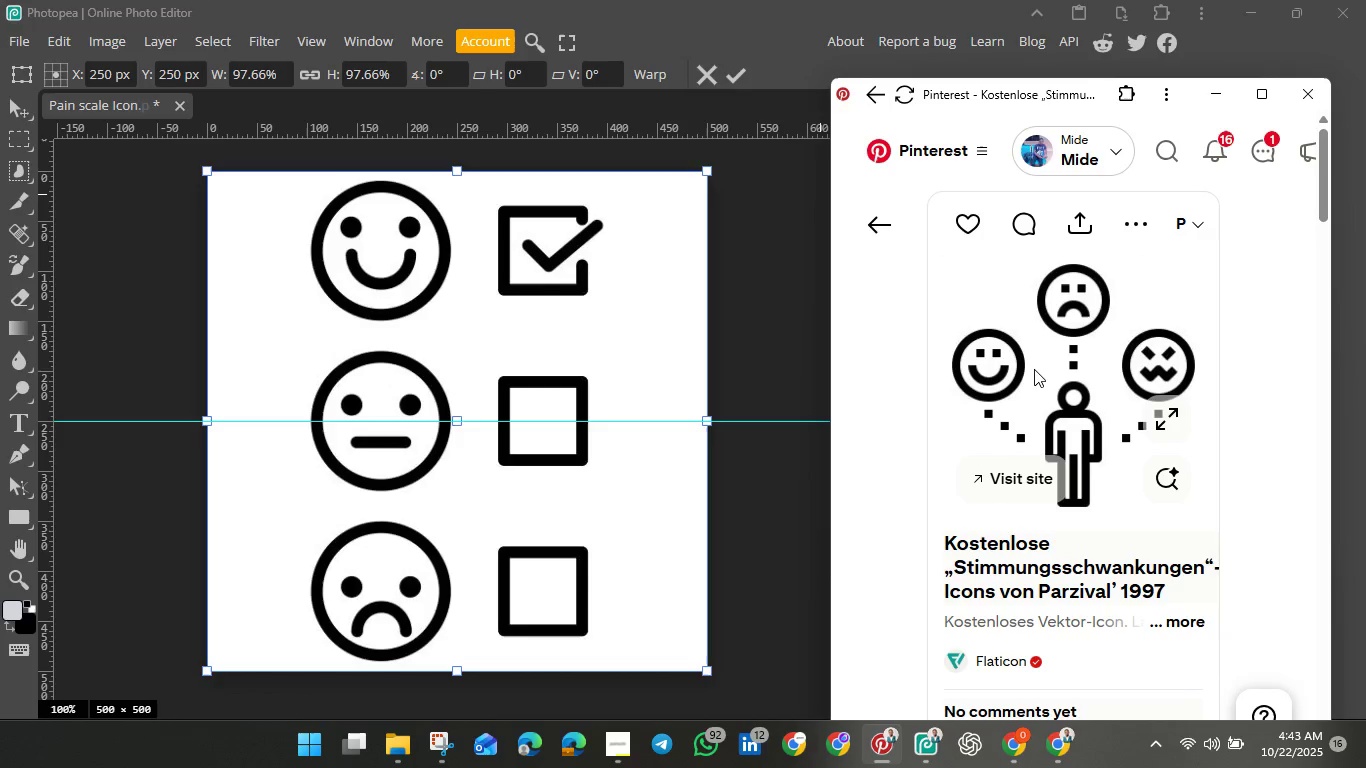 
left_click([1036, 362])
 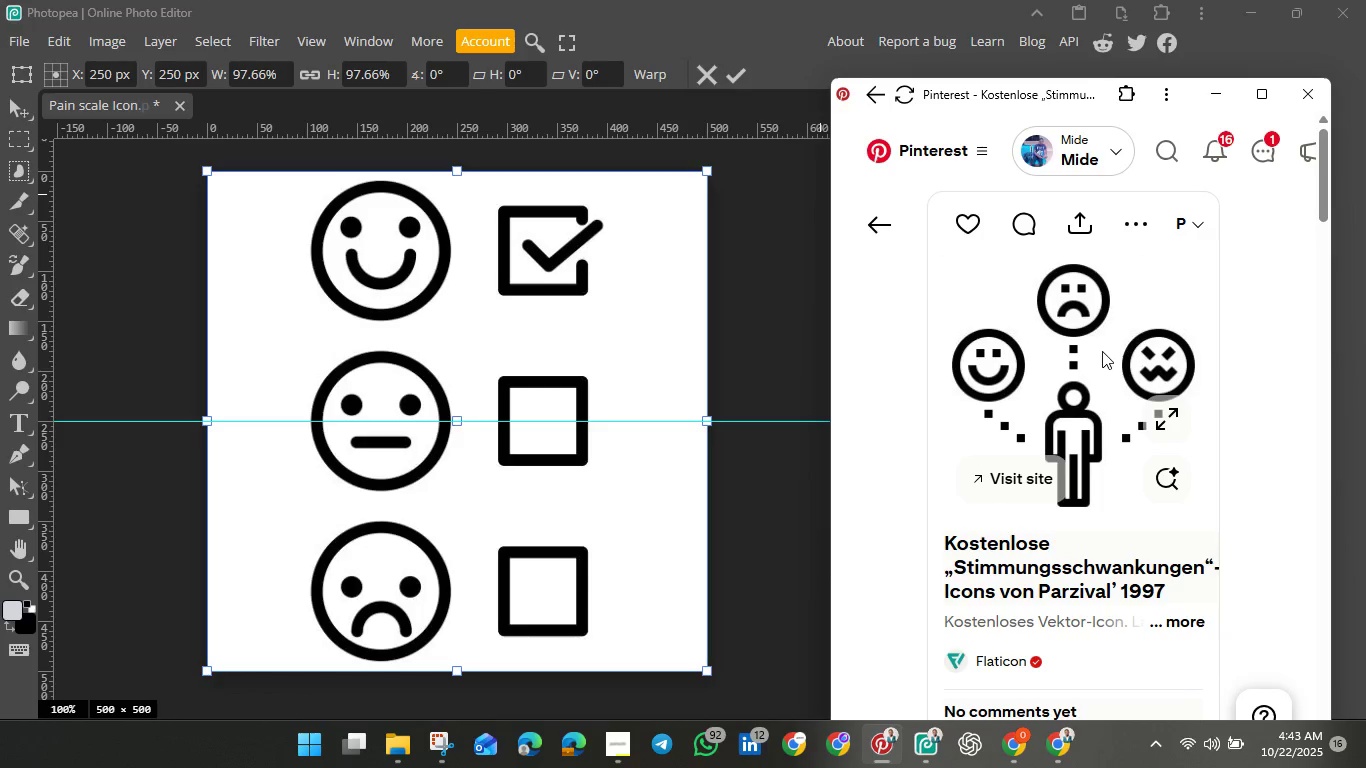 
left_click_drag(start_coordinate=[1101, 350], to_coordinate=[557, 390])
 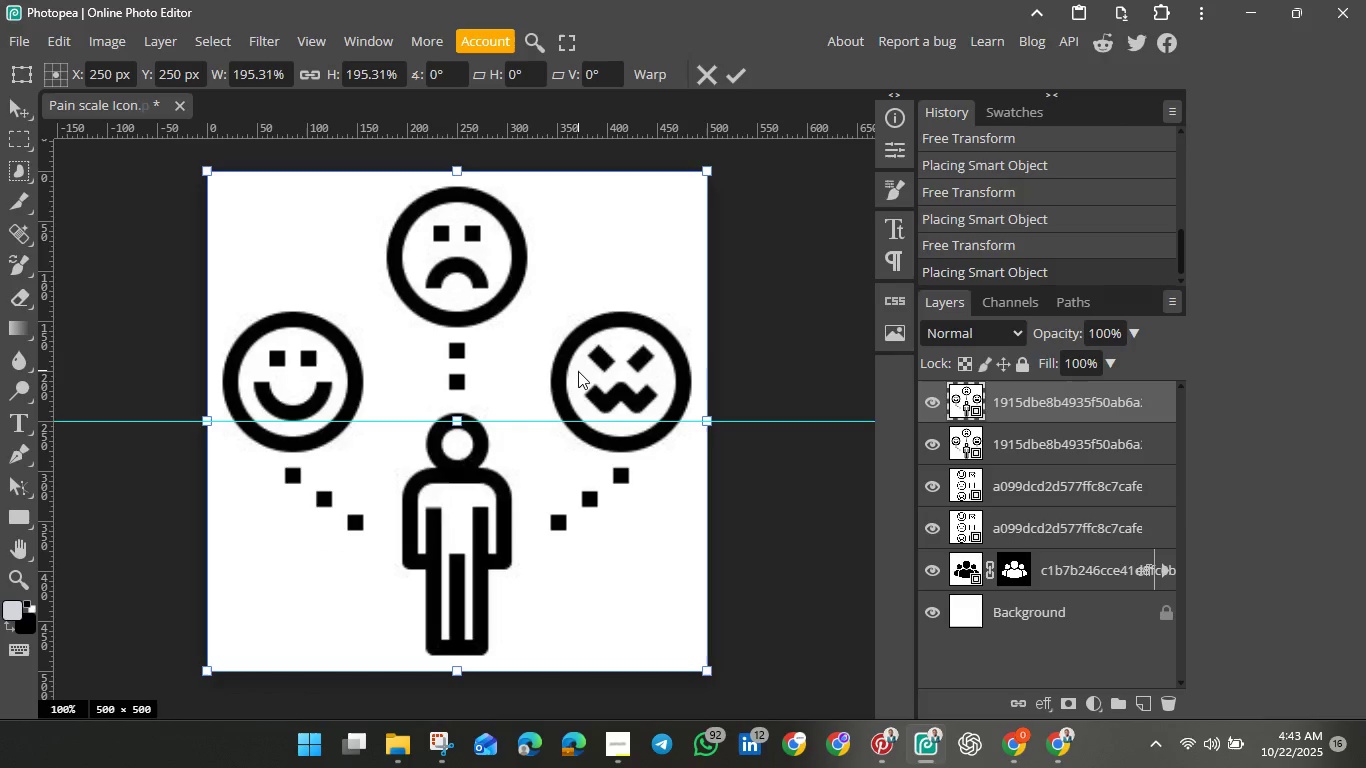 
wait(5.19)
 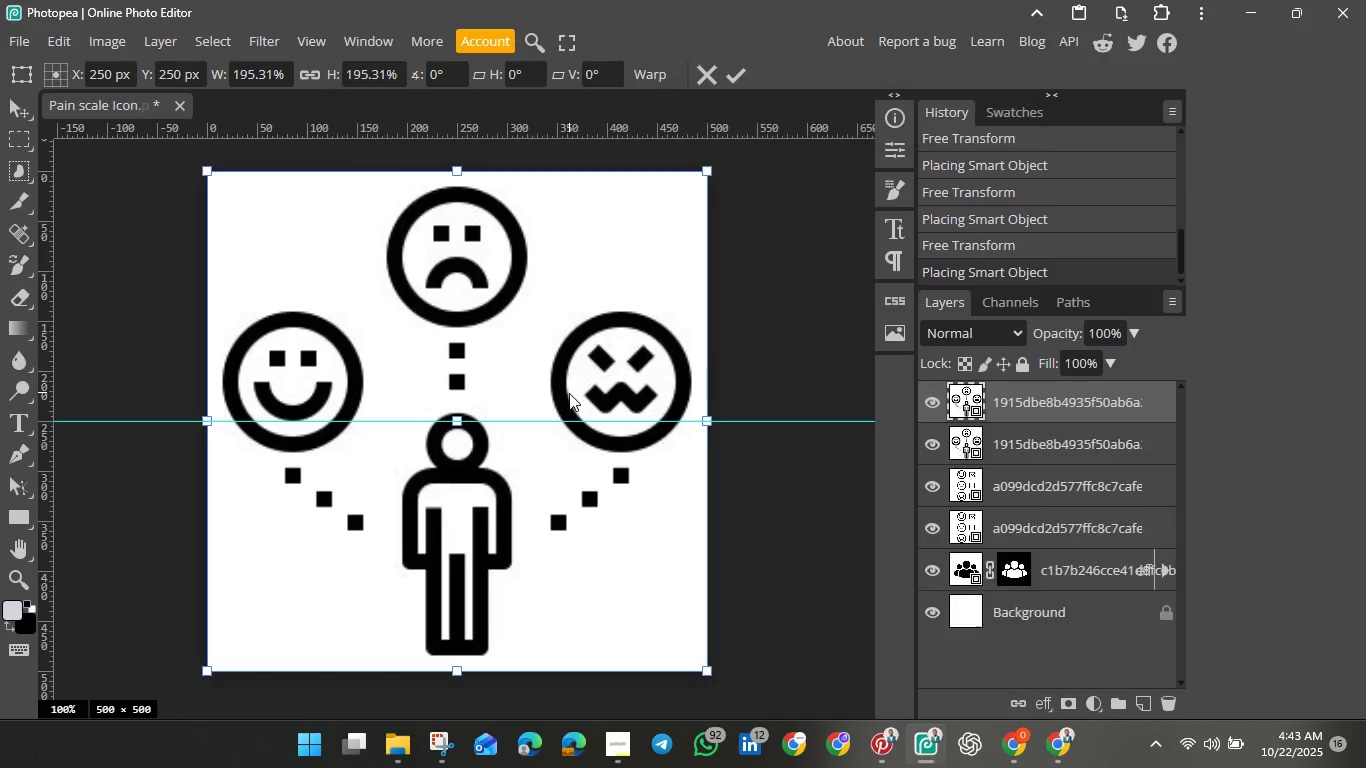 
left_click_drag(start_coordinate=[546, 366], to_coordinate=[609, 382])
 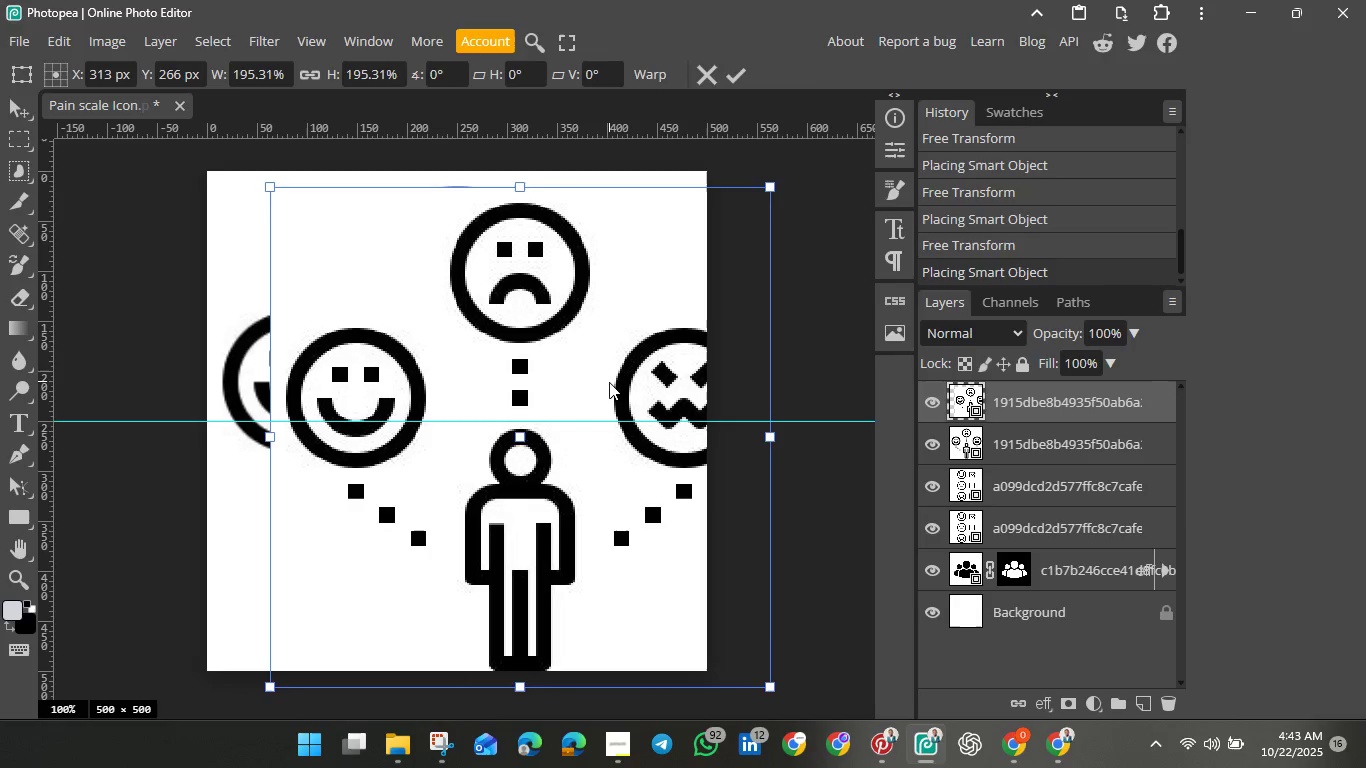 
key(Backspace)
 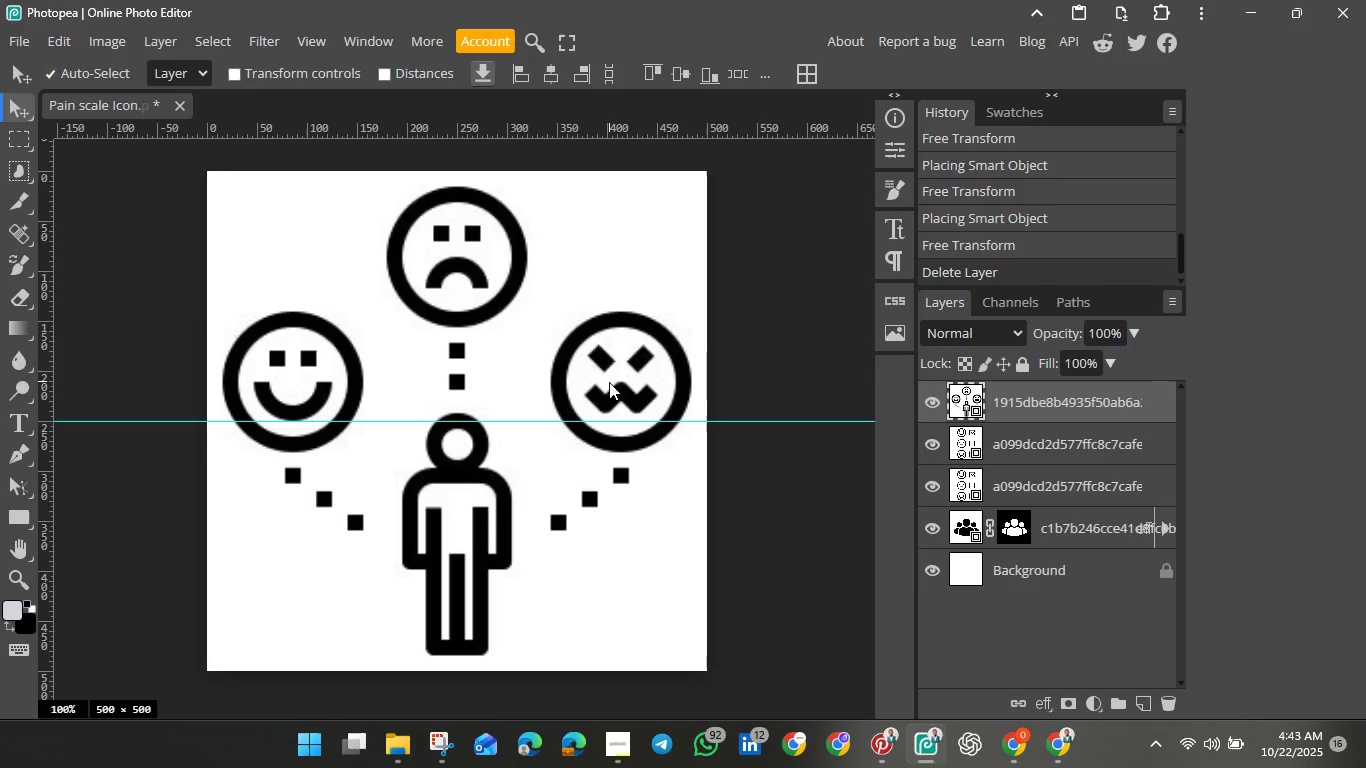 
left_click_drag(start_coordinate=[609, 382], to_coordinate=[612, 463])
 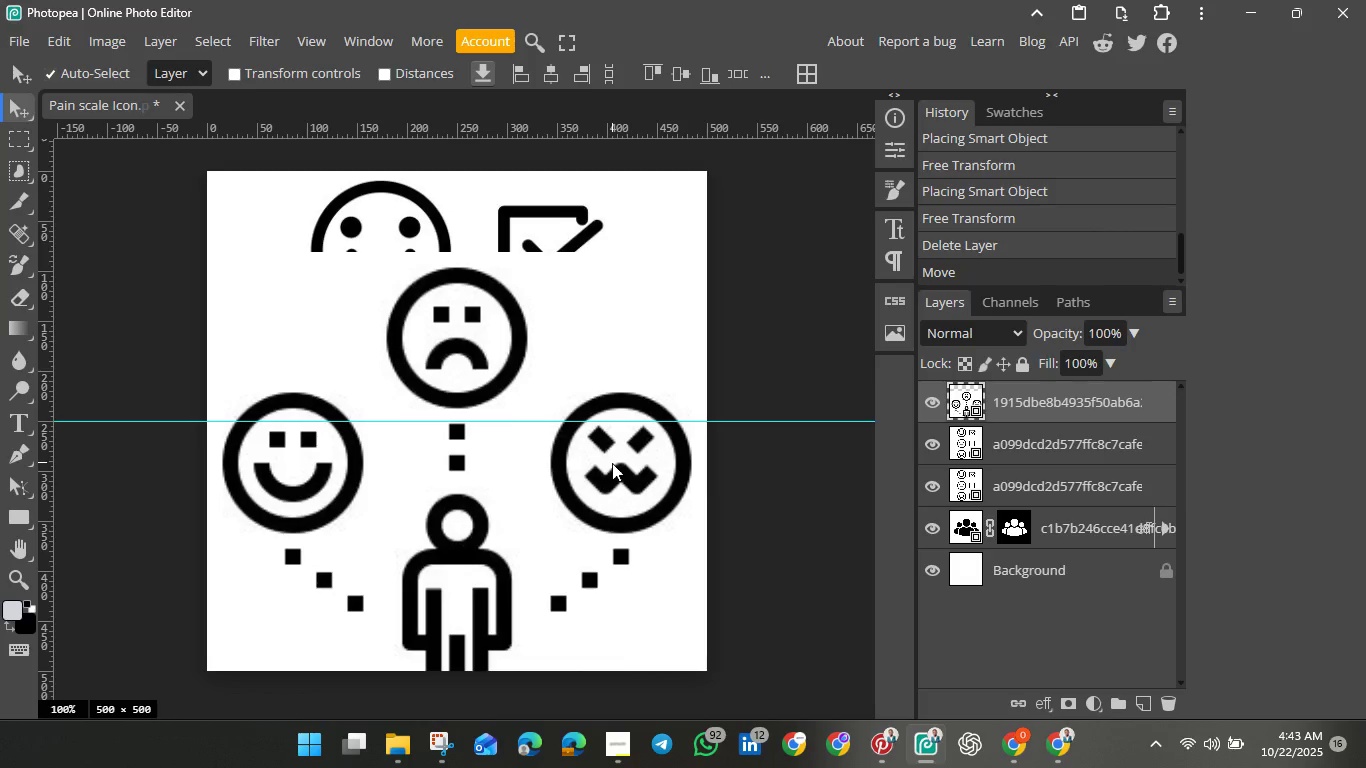 
key(Backspace)
 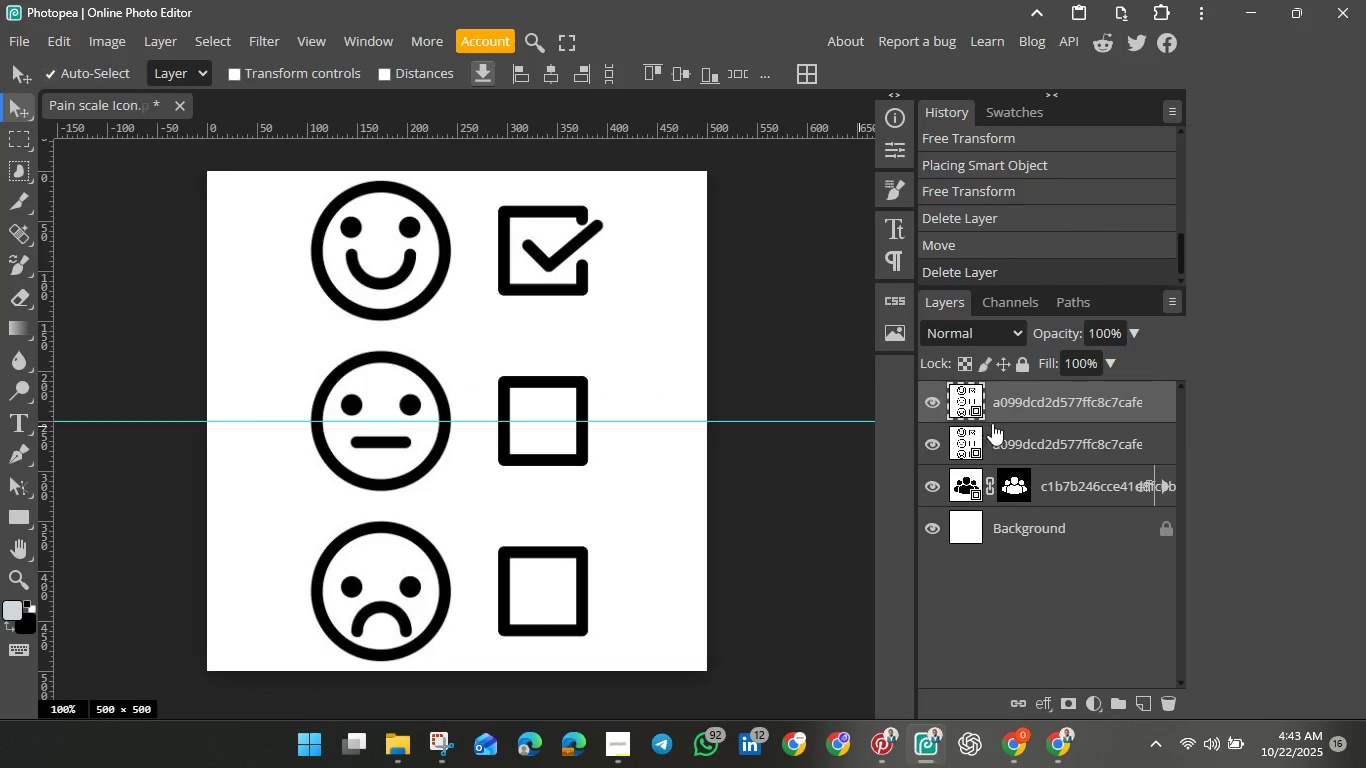 
left_click([956, 445])
 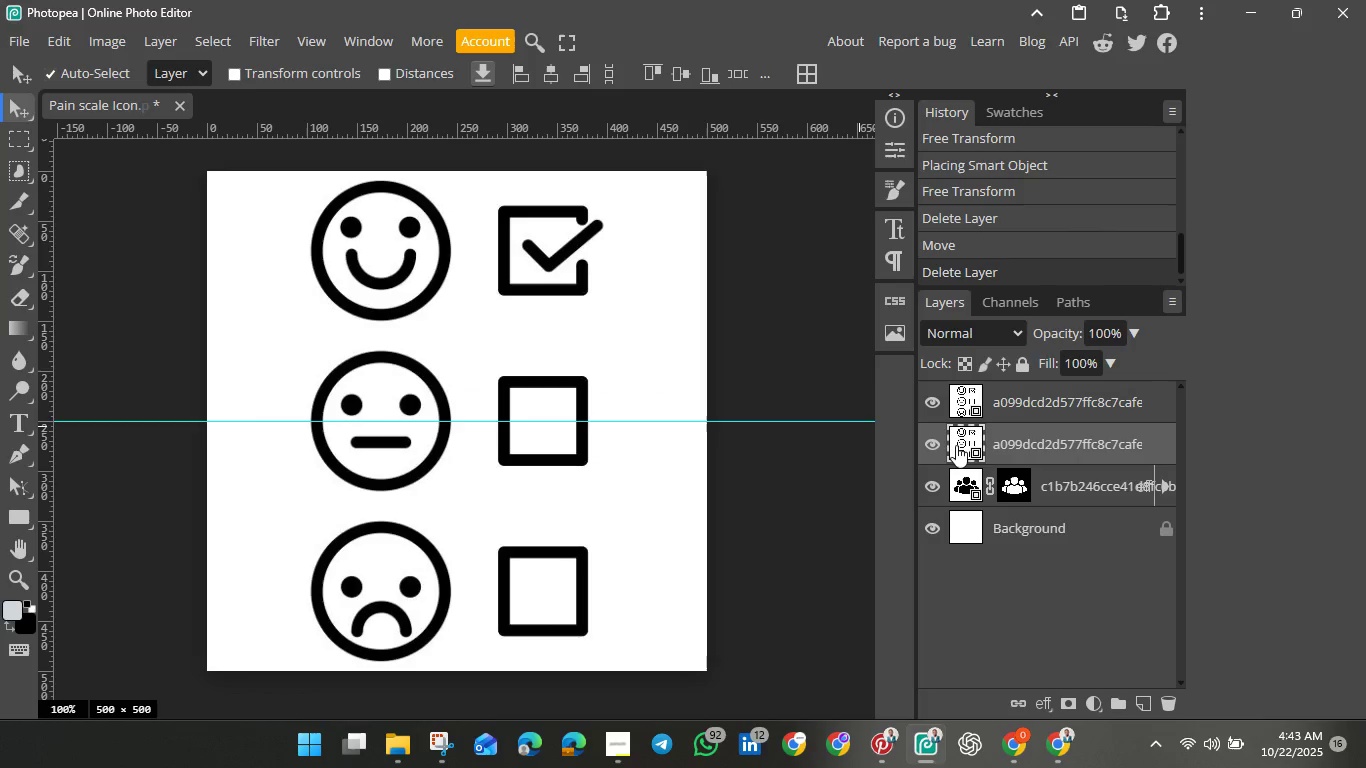 
key(Backspace)
 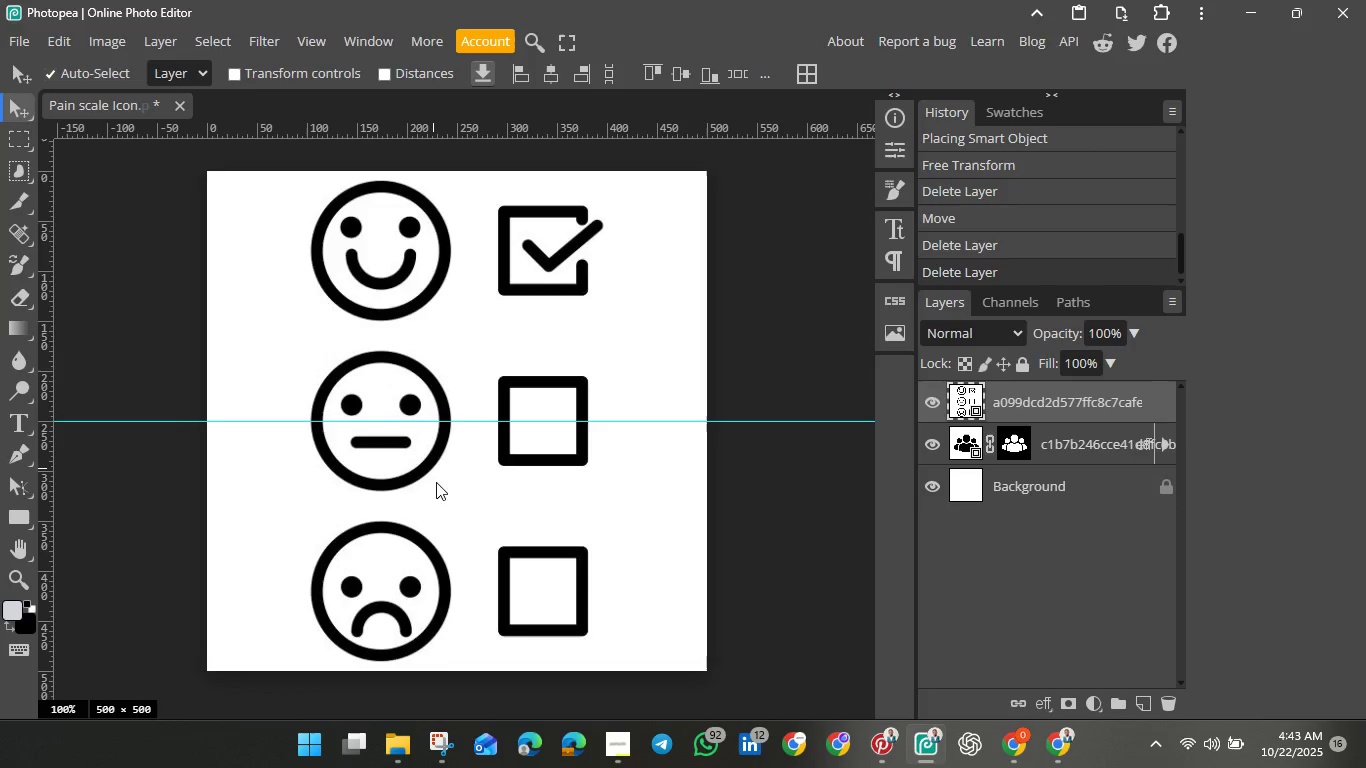 
right_click([441, 496])
 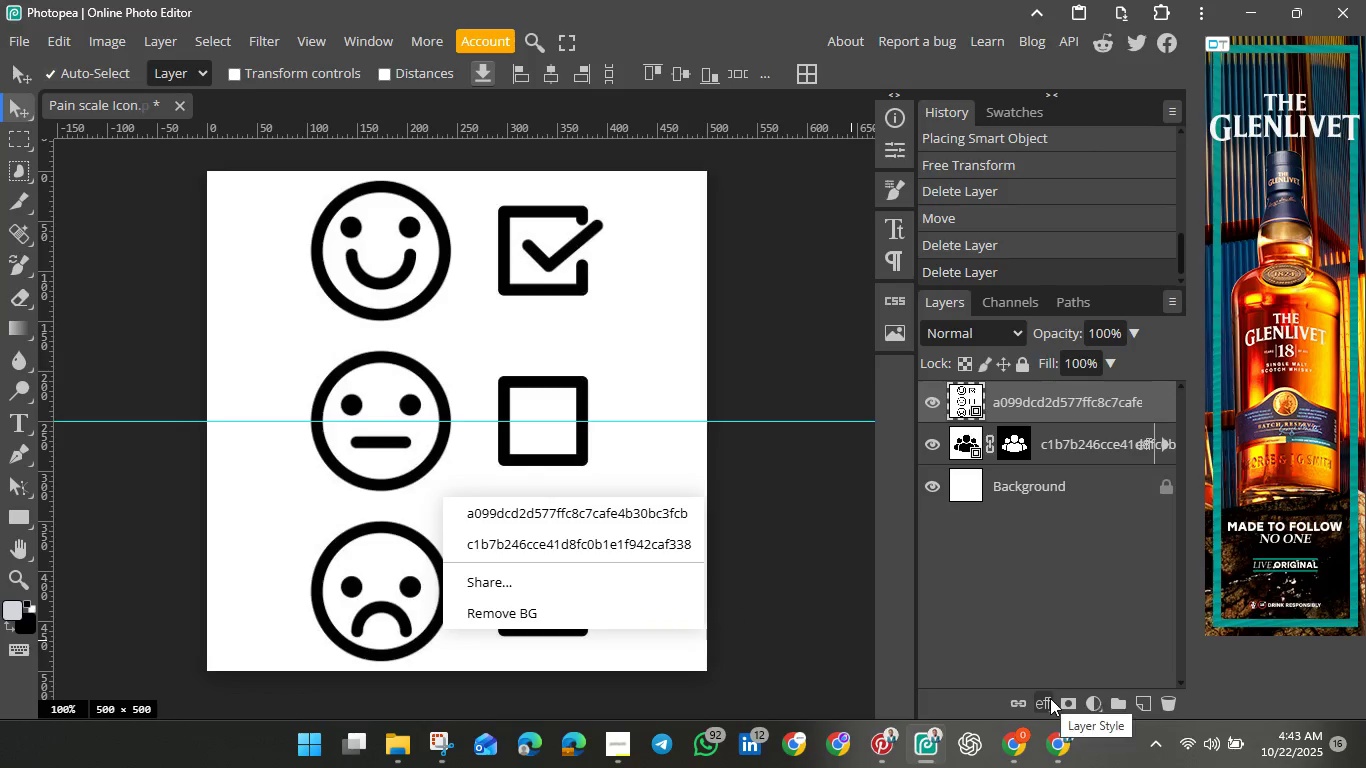 
left_click([1073, 703])
 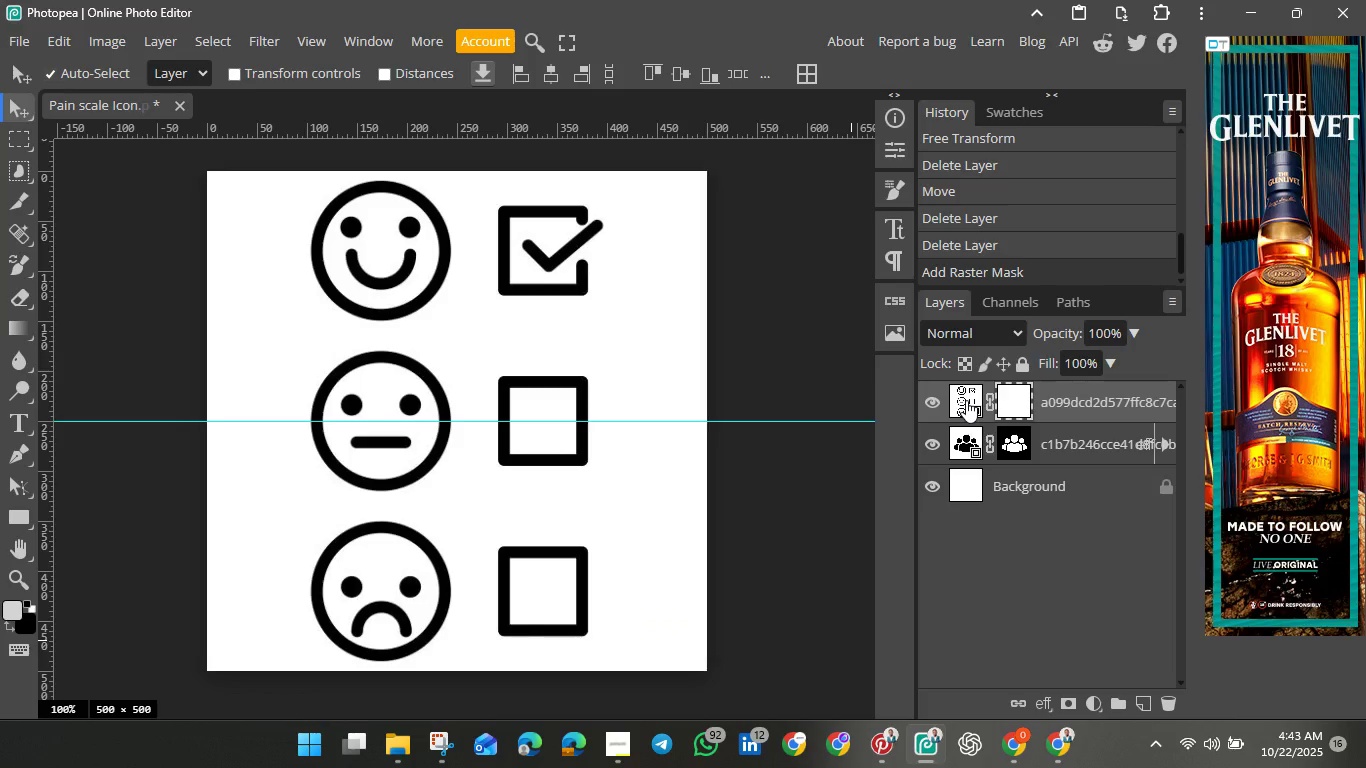 
left_click([966, 400])
 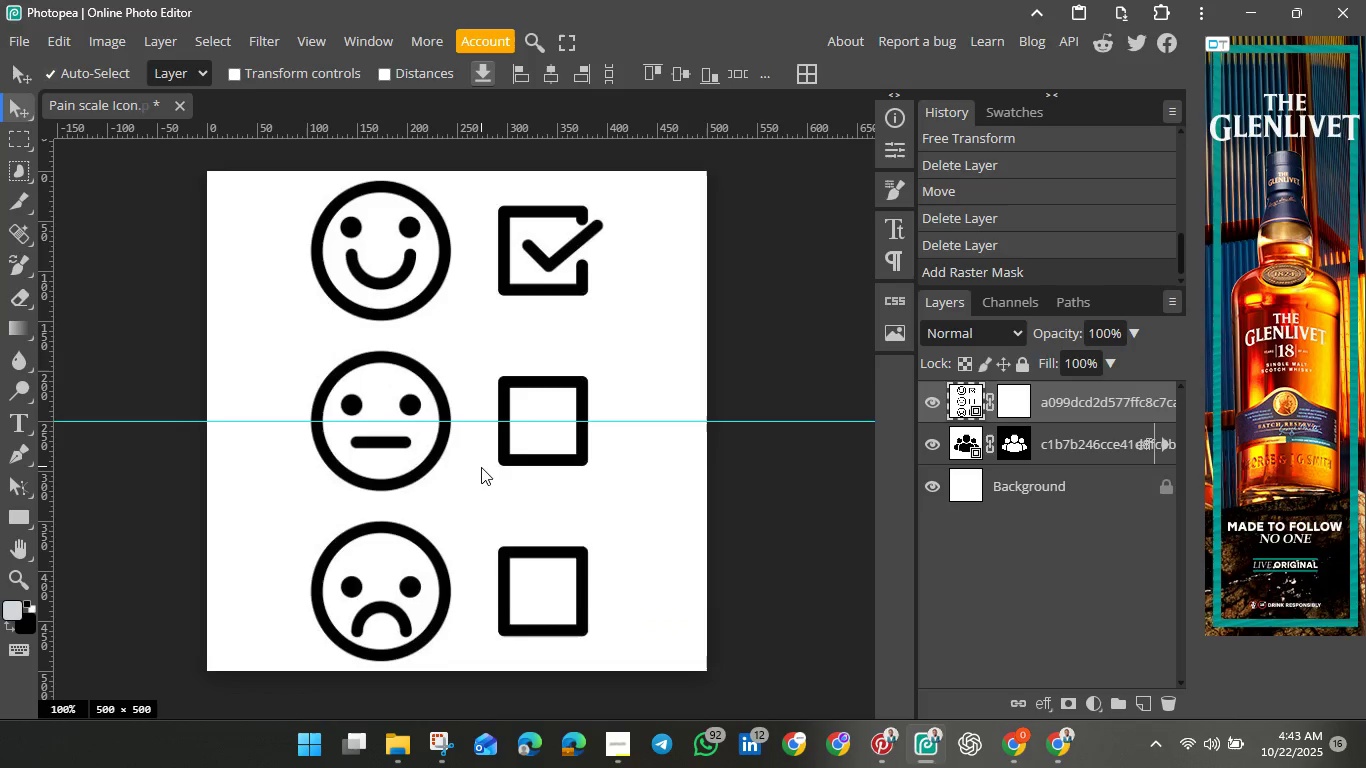 
right_click([481, 467])
 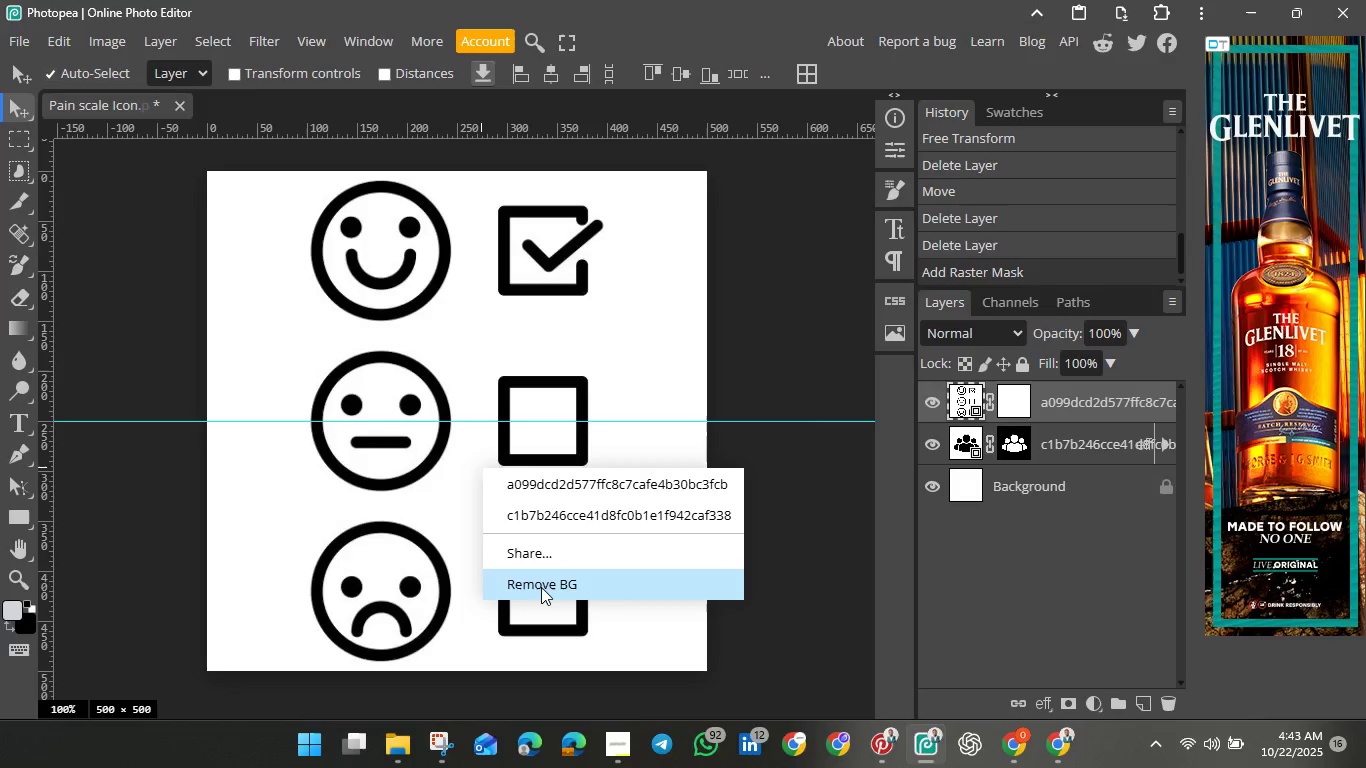 
left_click([541, 587])
 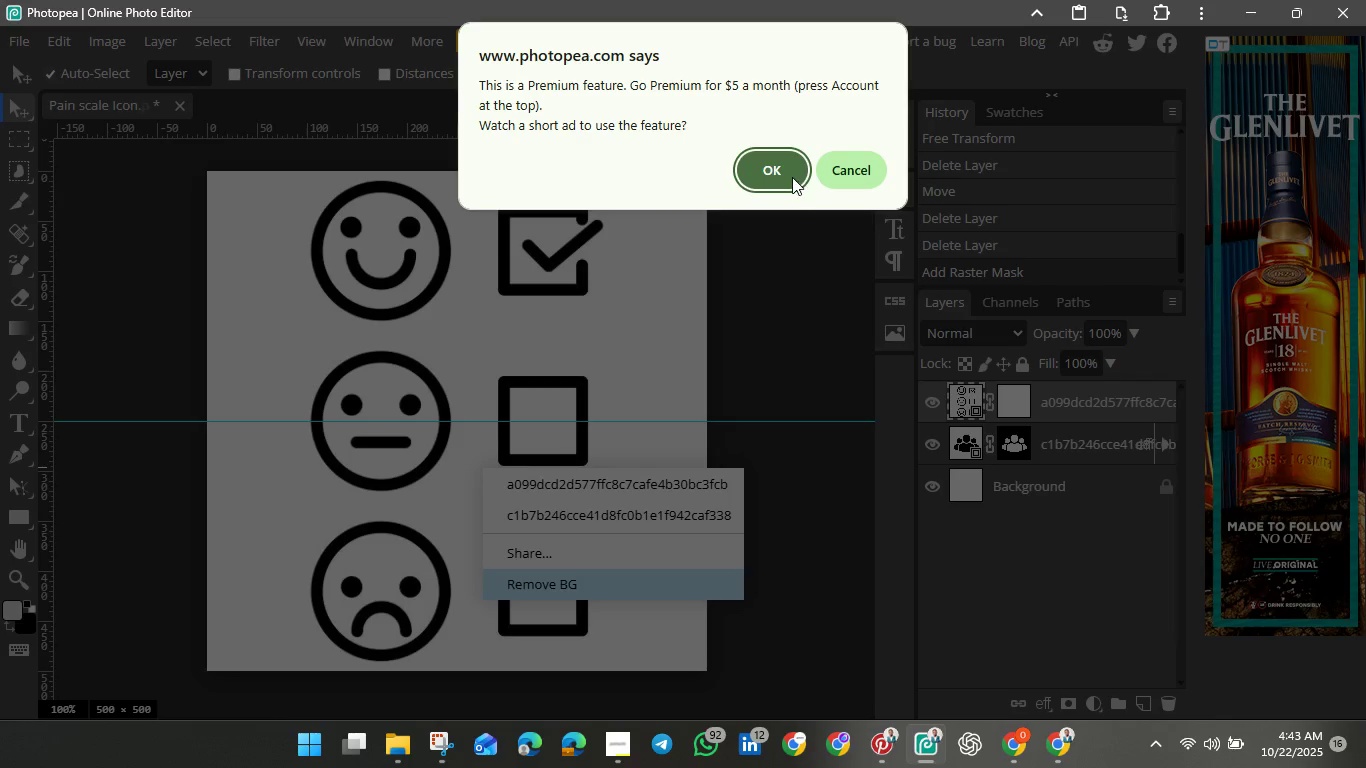 
left_click([790, 176])
 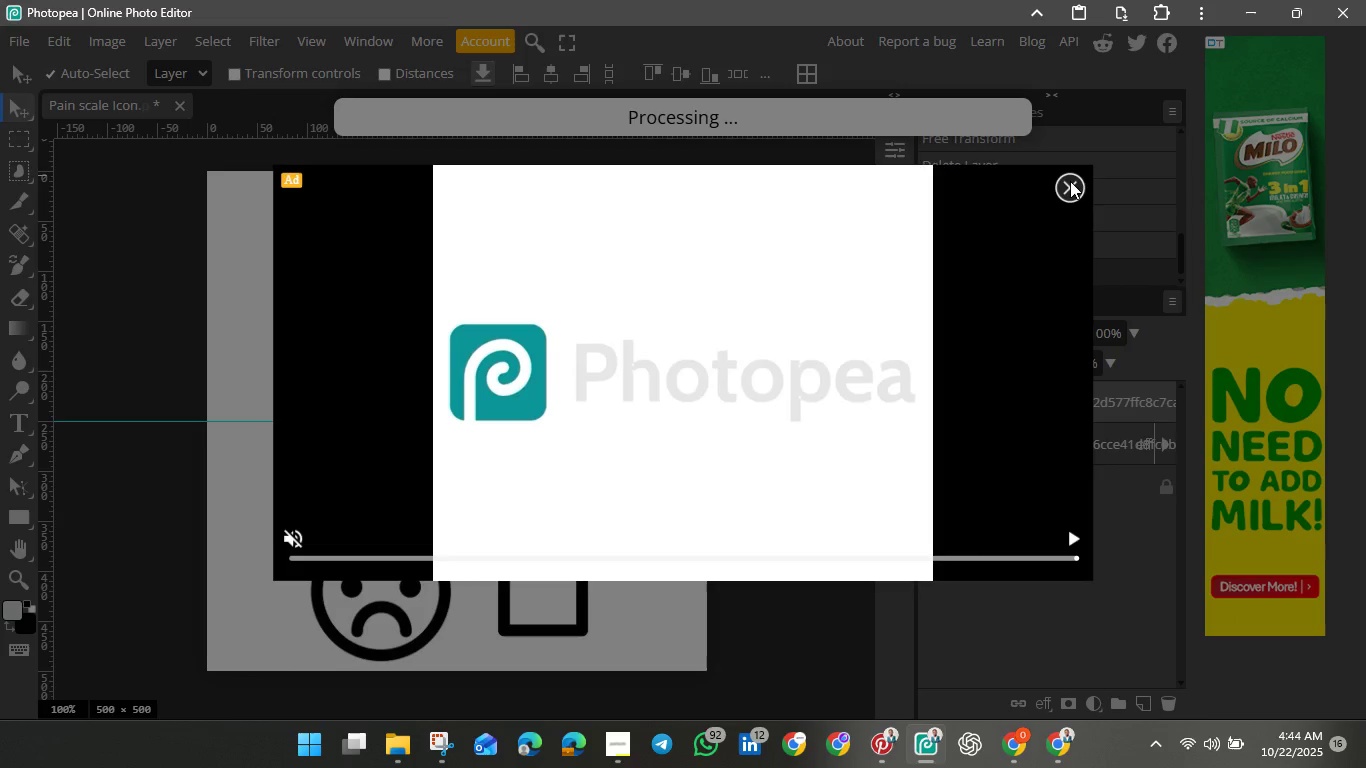 
wait(29.02)
 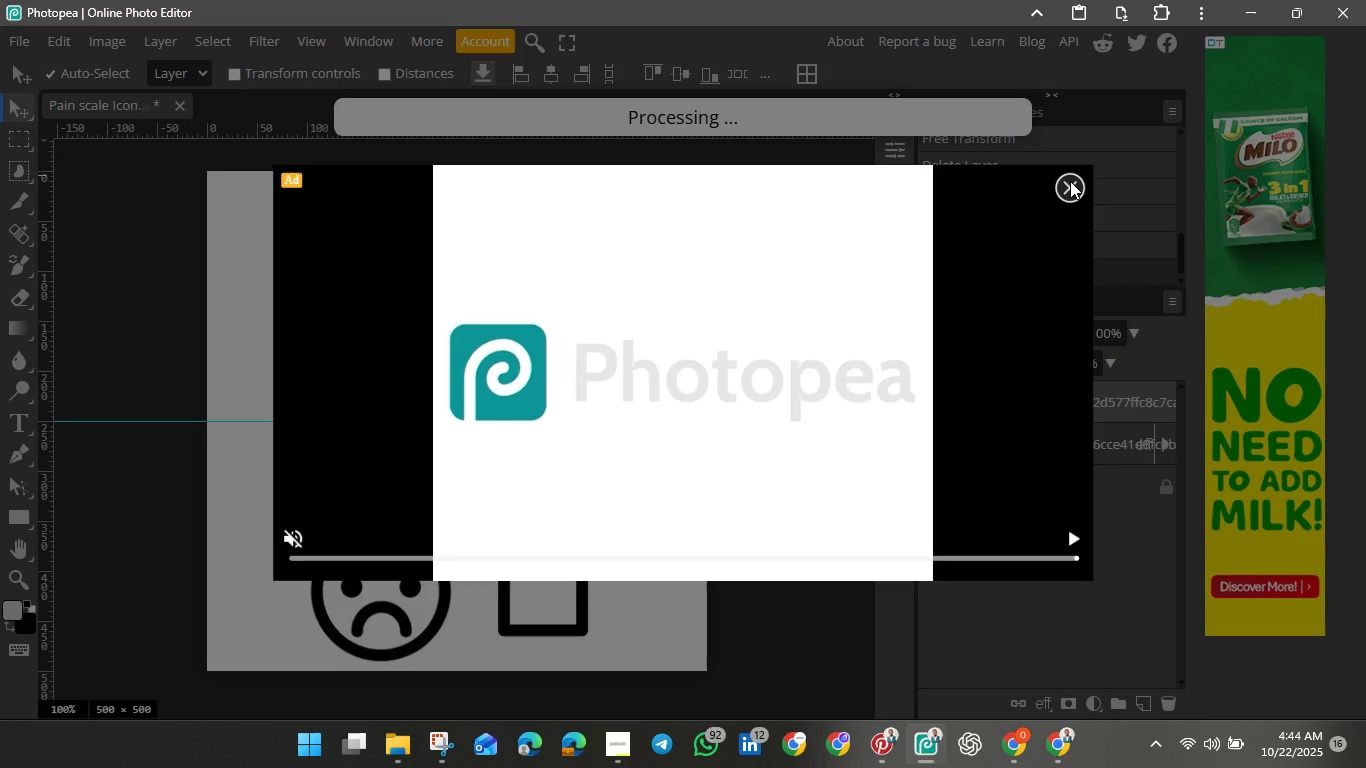 
left_click([1070, 181])
 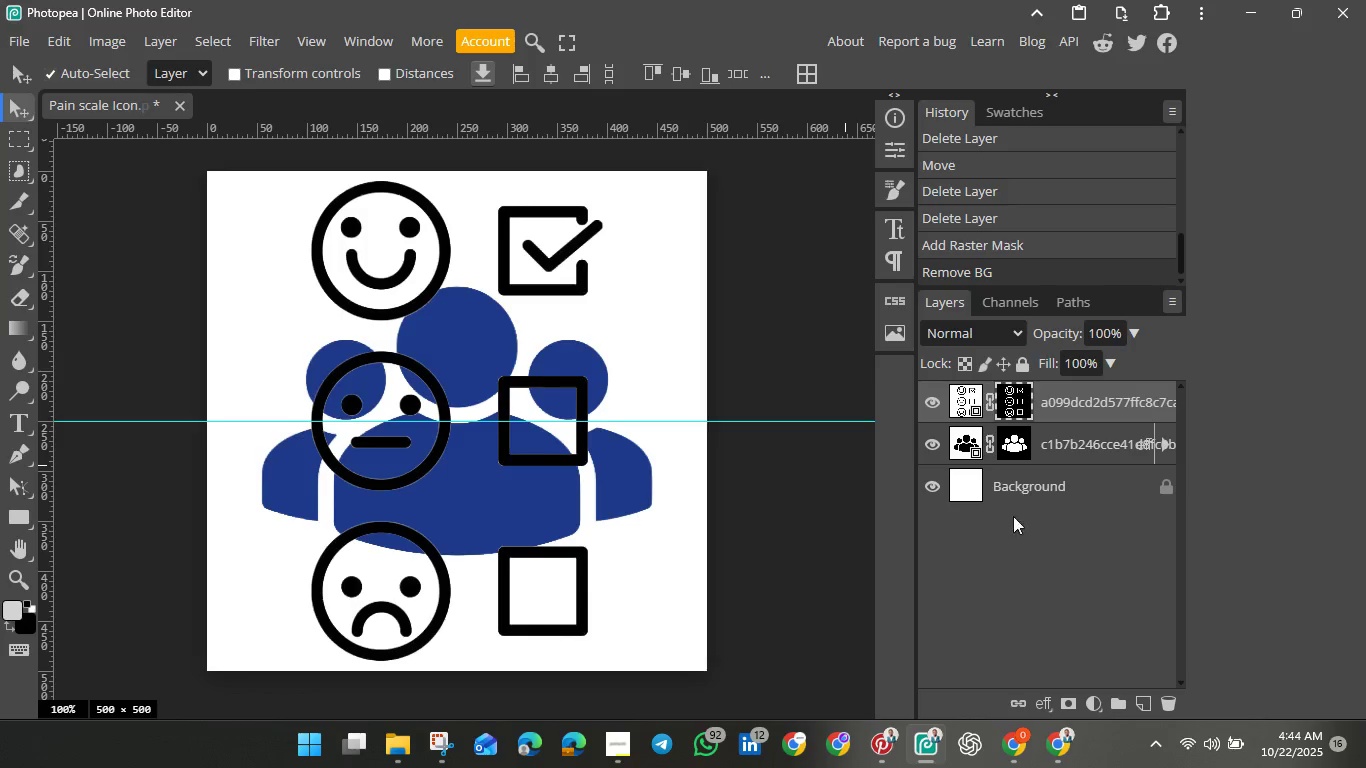 
wait(6.2)
 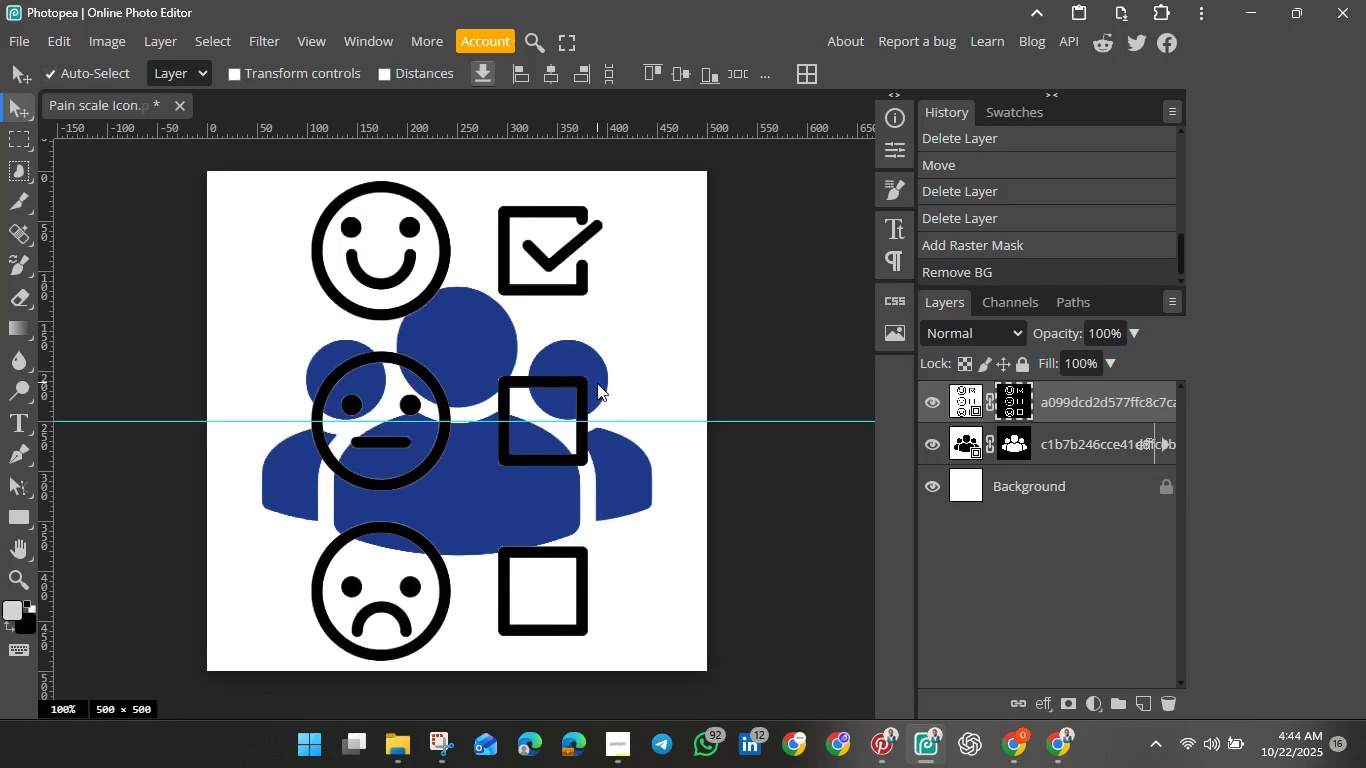 
left_click([969, 398])
 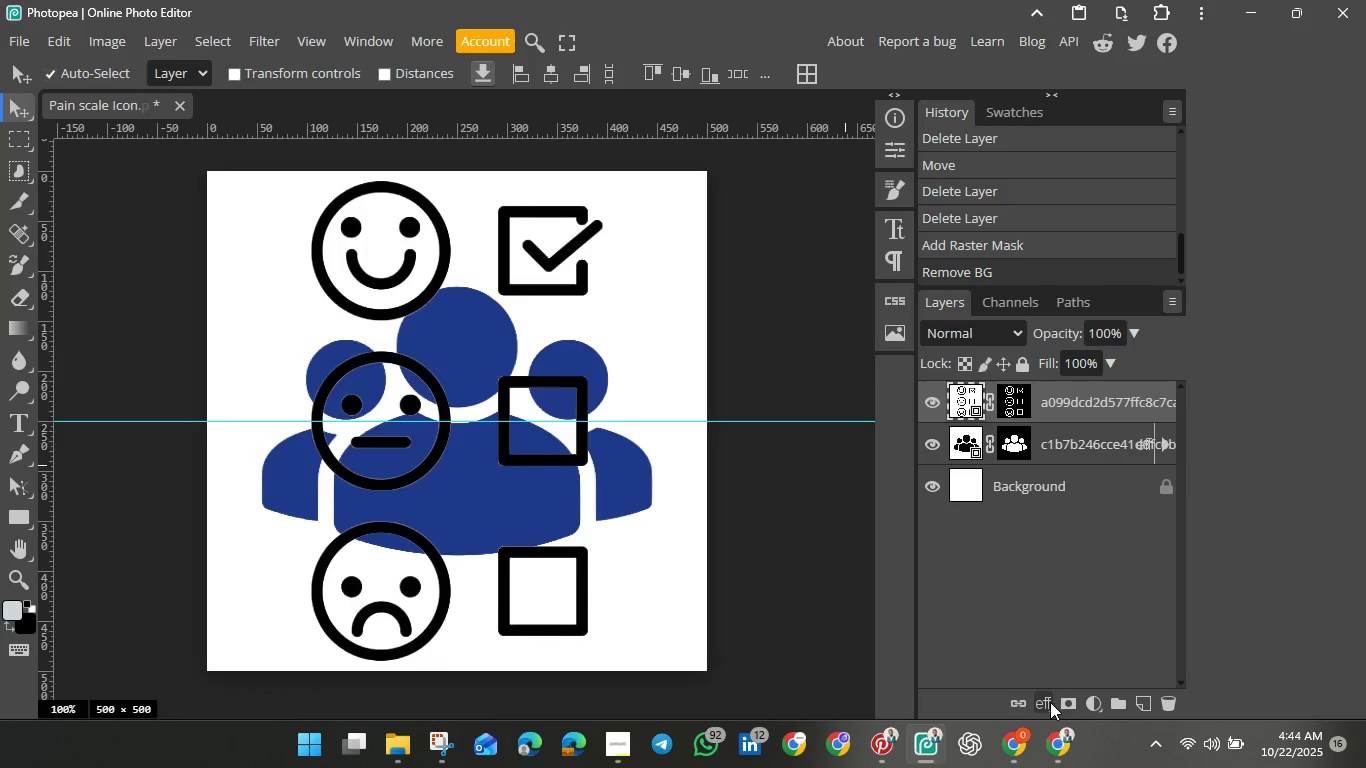 
left_click([1044, 700])
 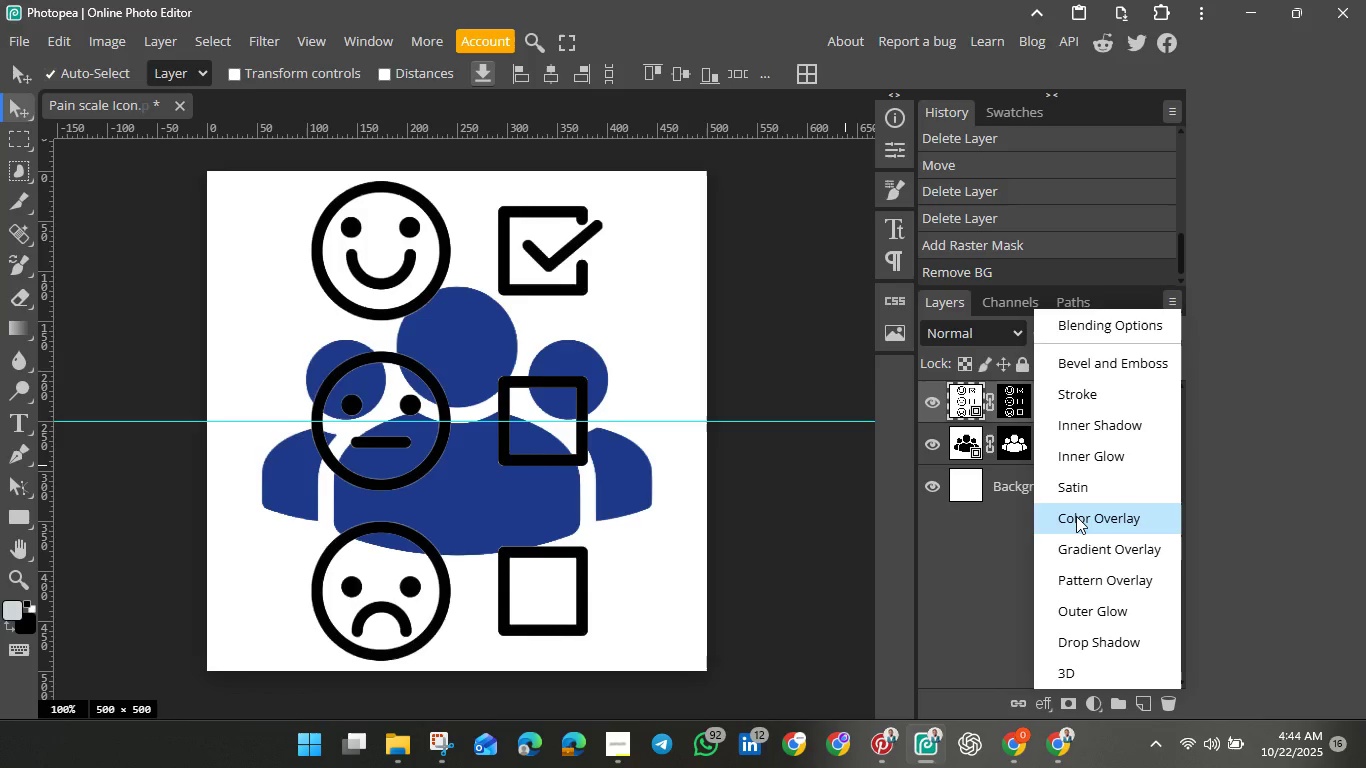 
left_click([1076, 516])
 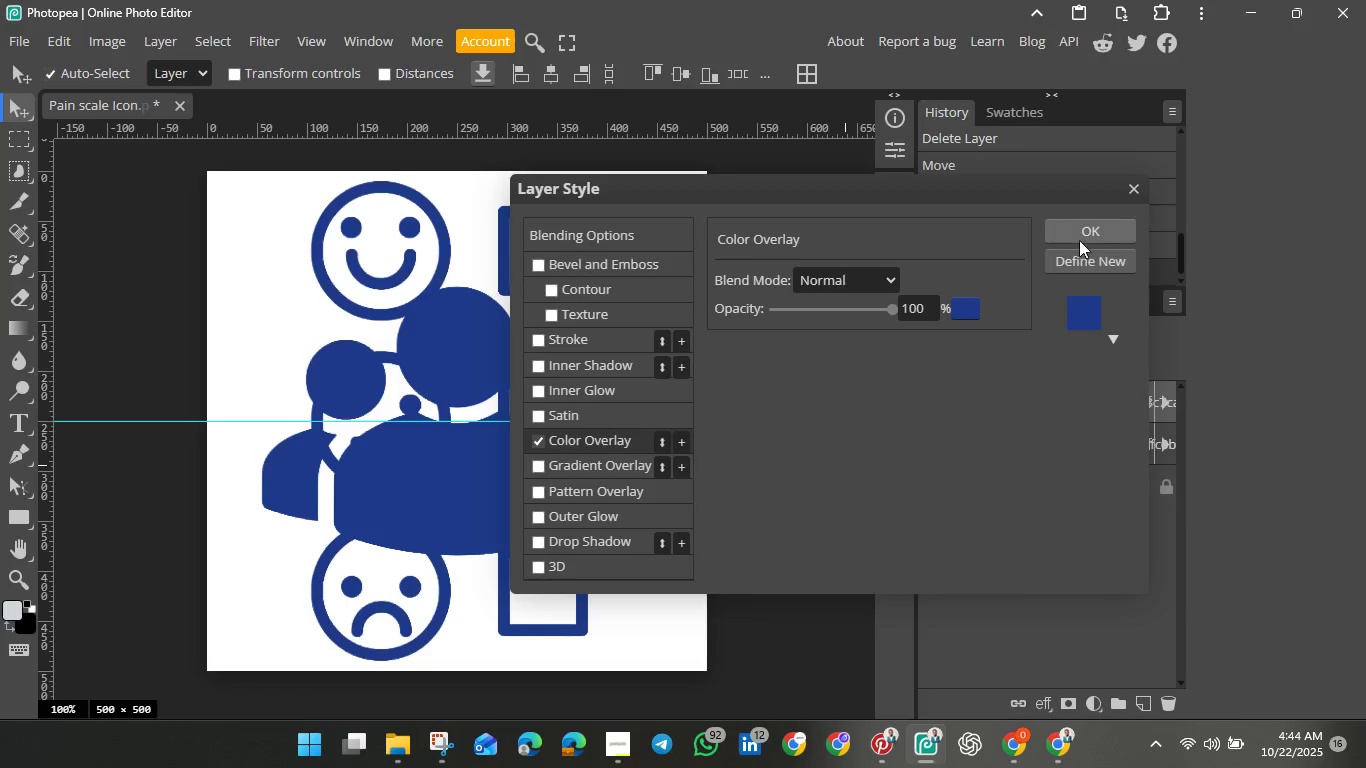 
left_click([1082, 230])
 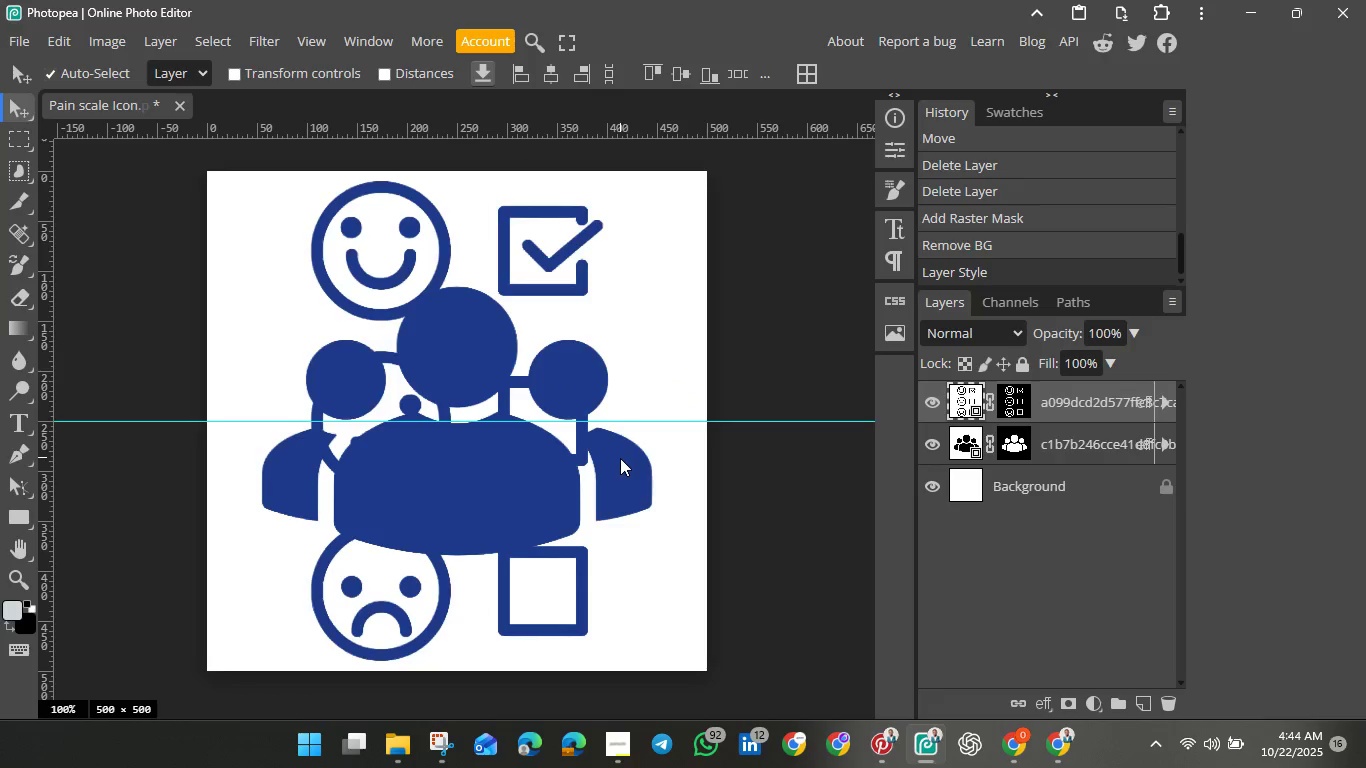 
left_click([620, 458])
 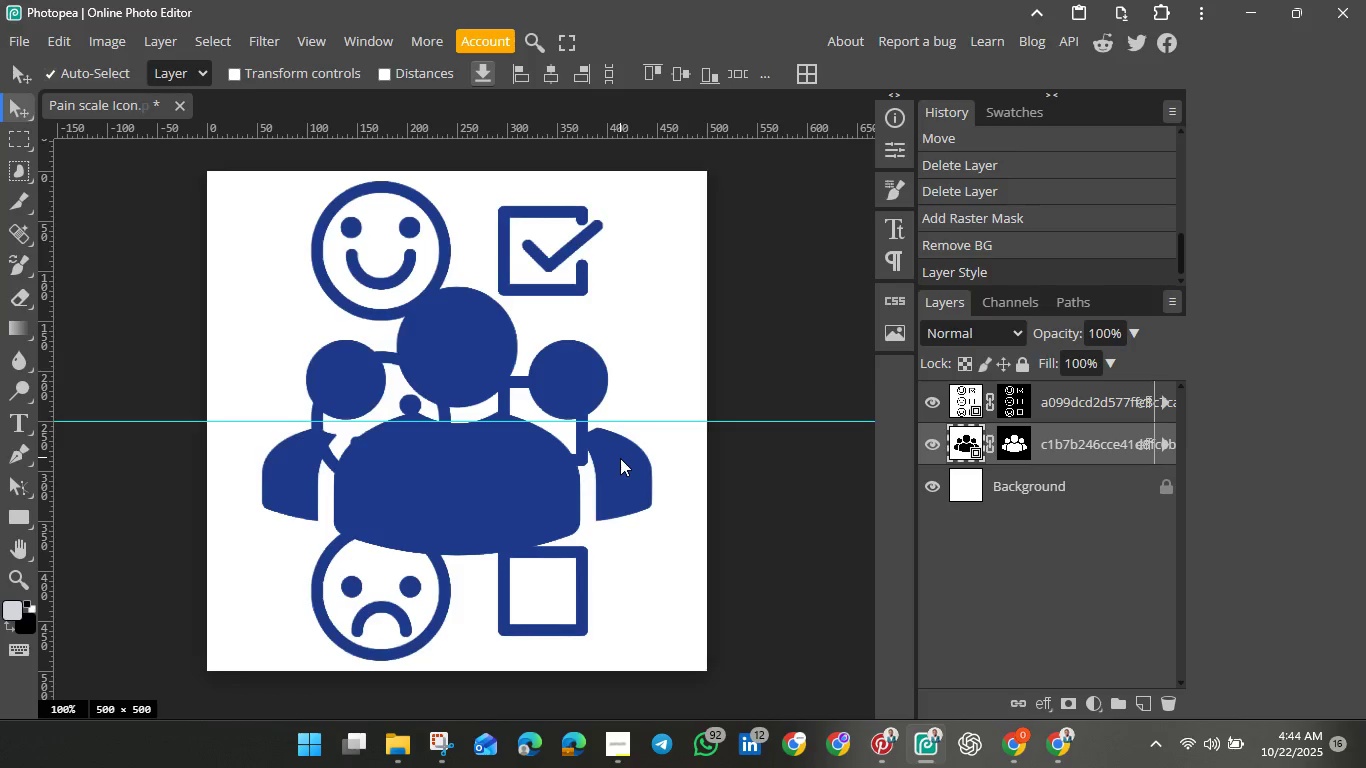 
key(Backspace)
 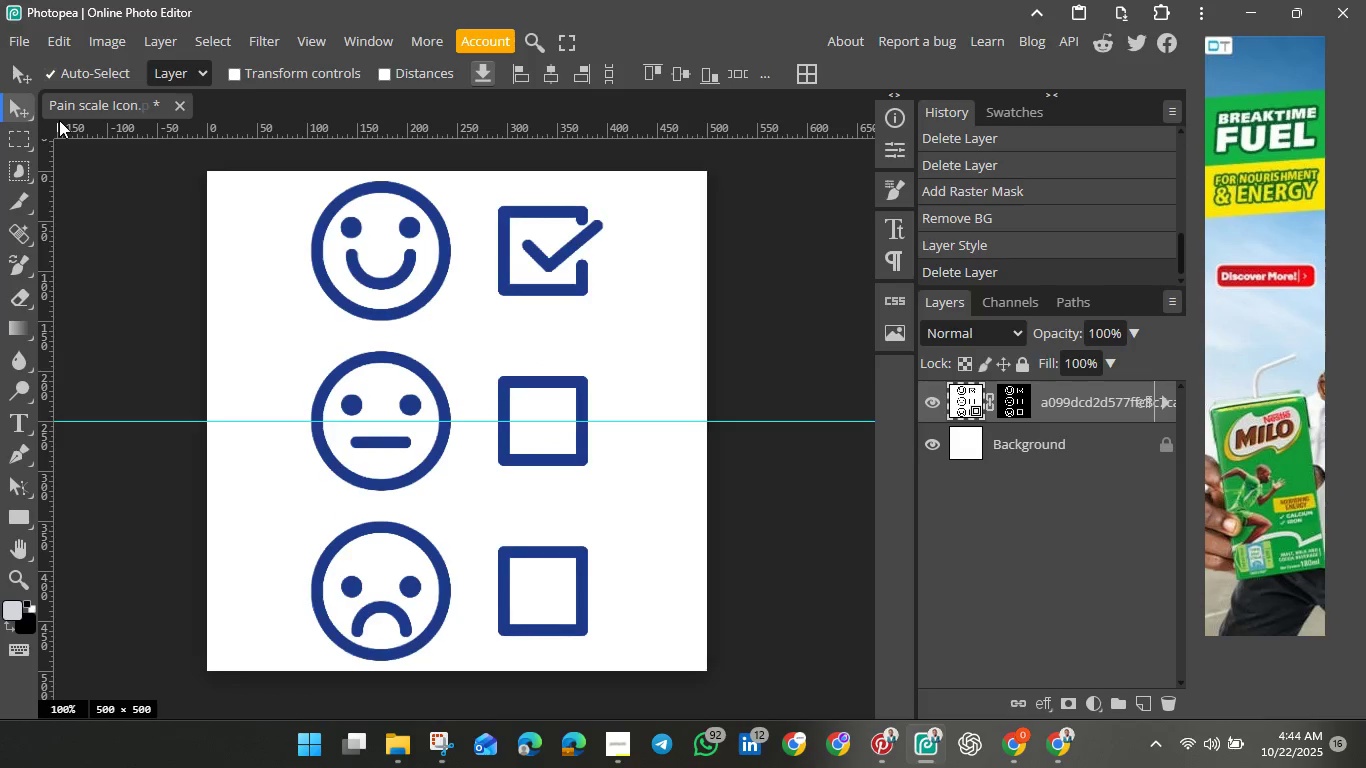 
wait(5.92)
 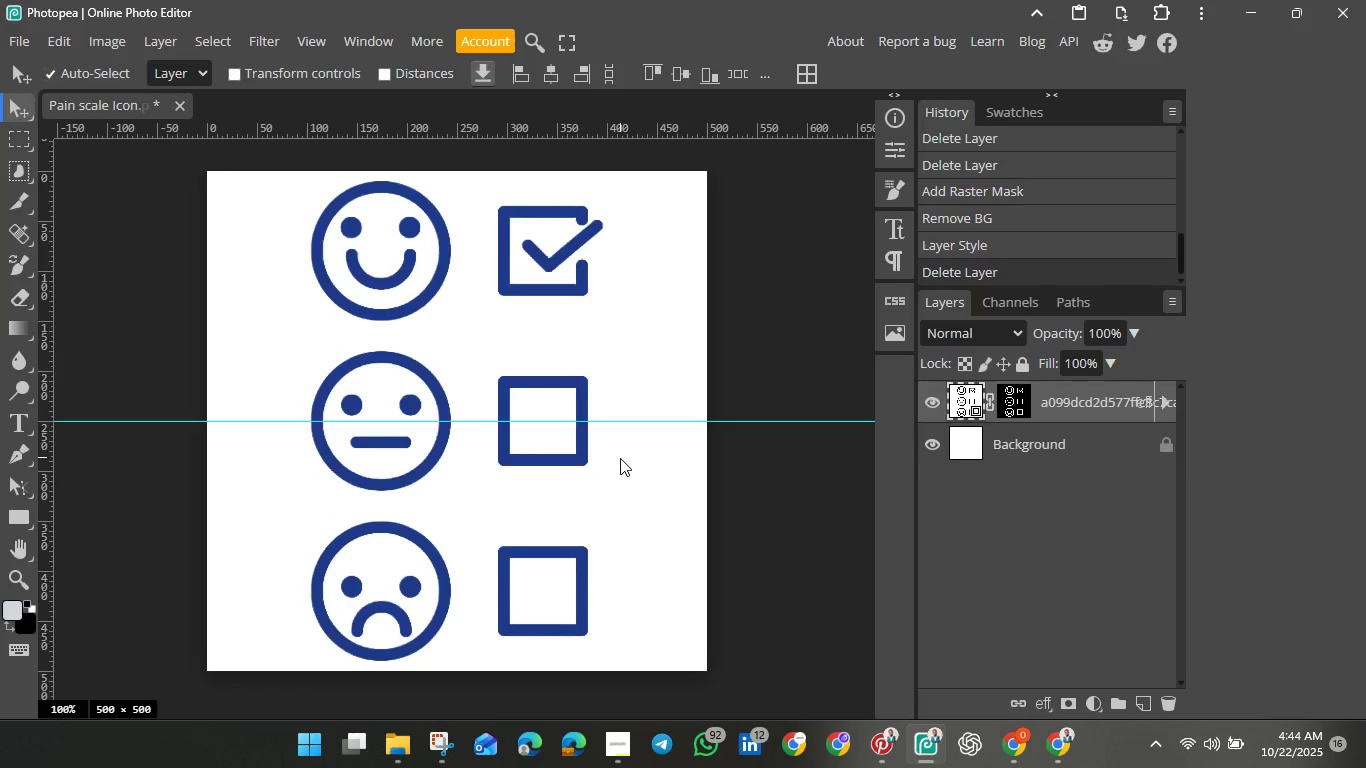 
left_click([15, 43])
 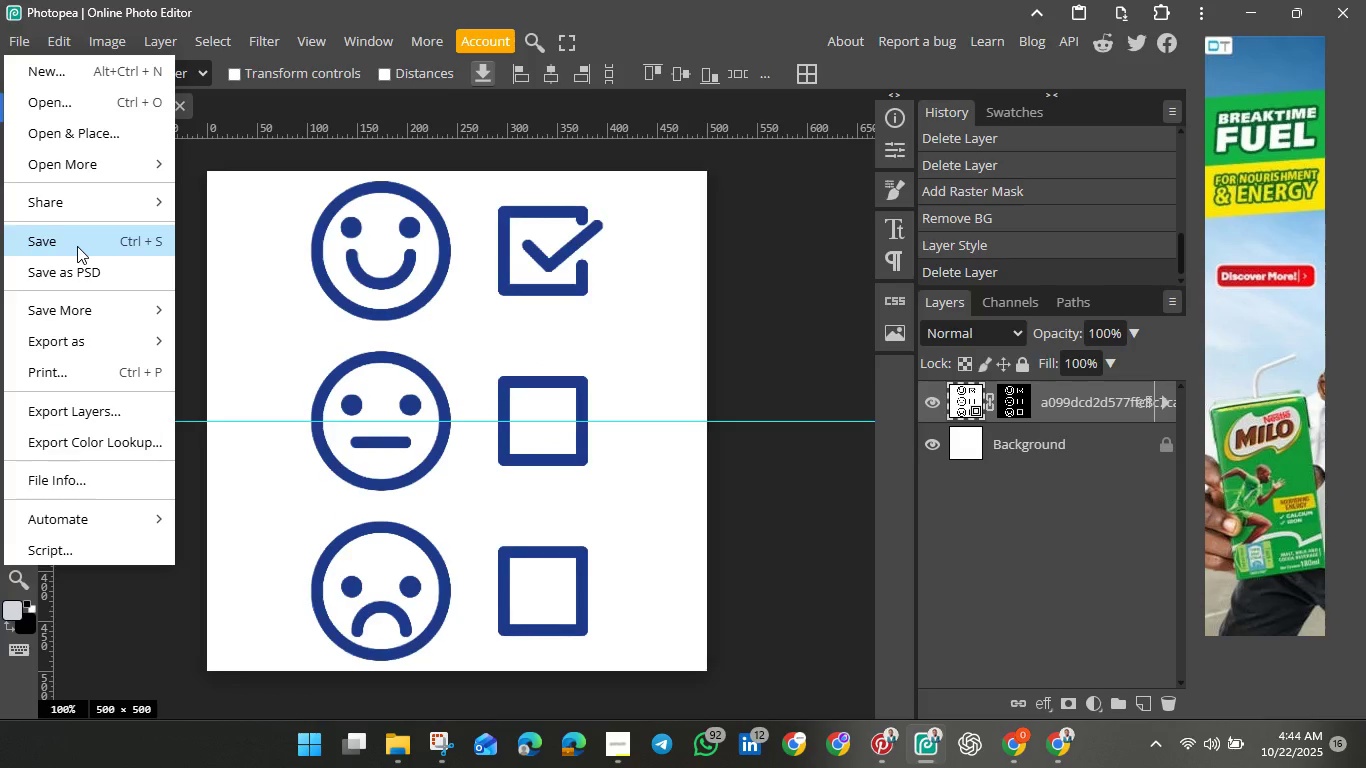 
left_click([77, 246])
 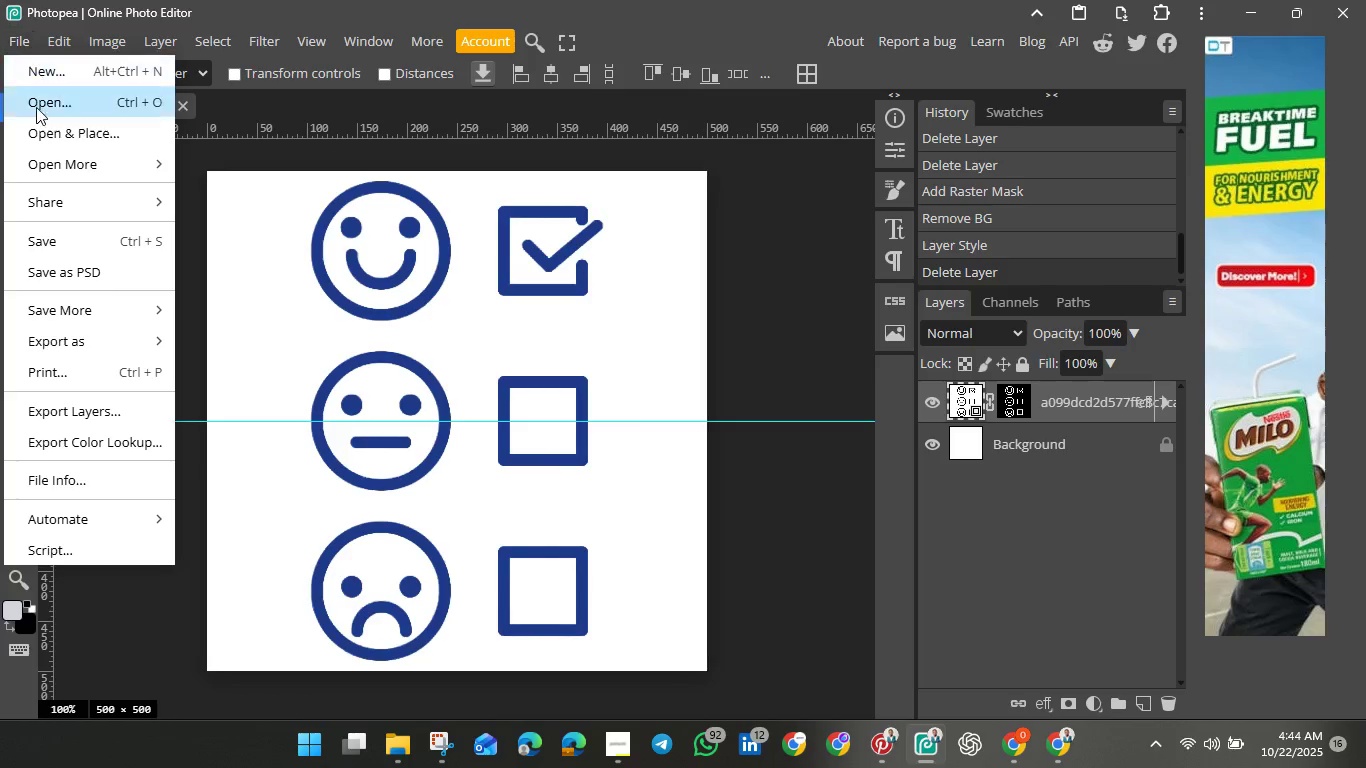 
left_click([60, 280])
 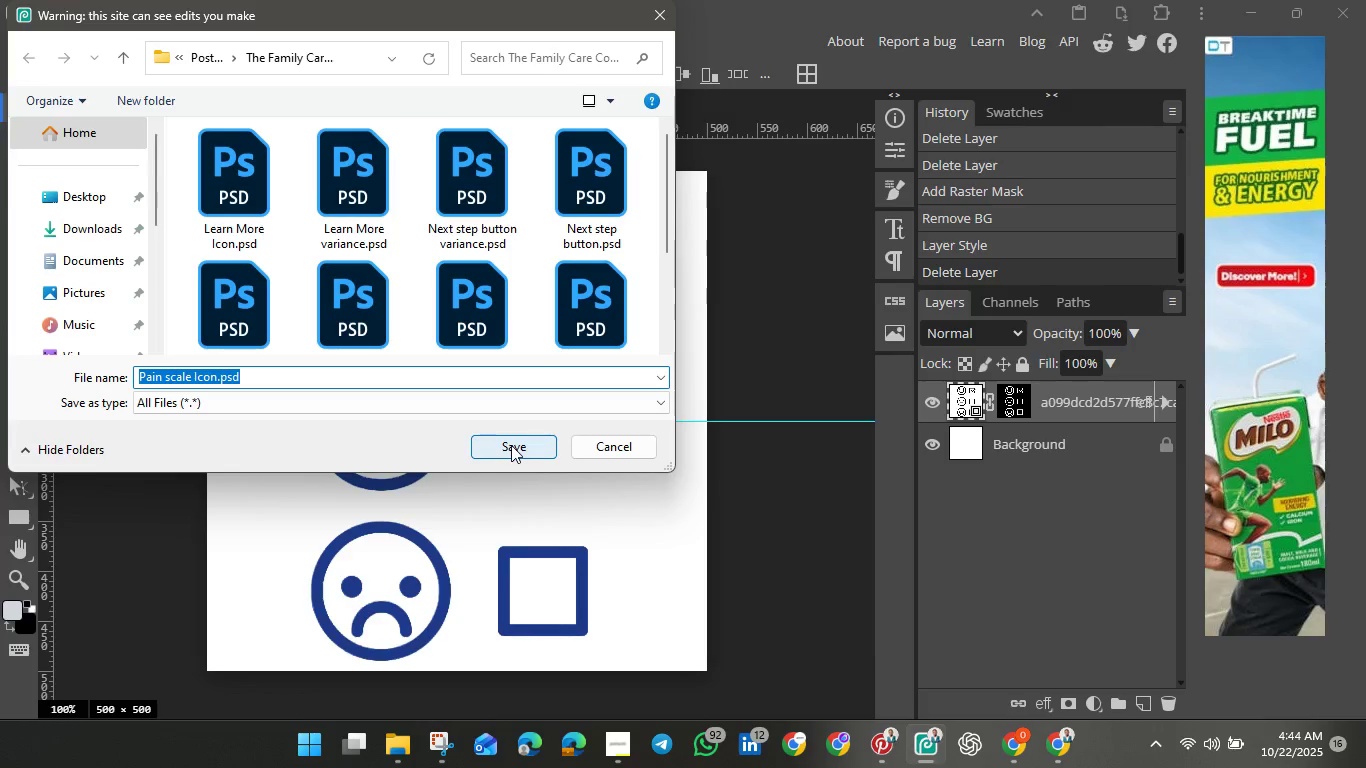 
left_click([511, 445])
 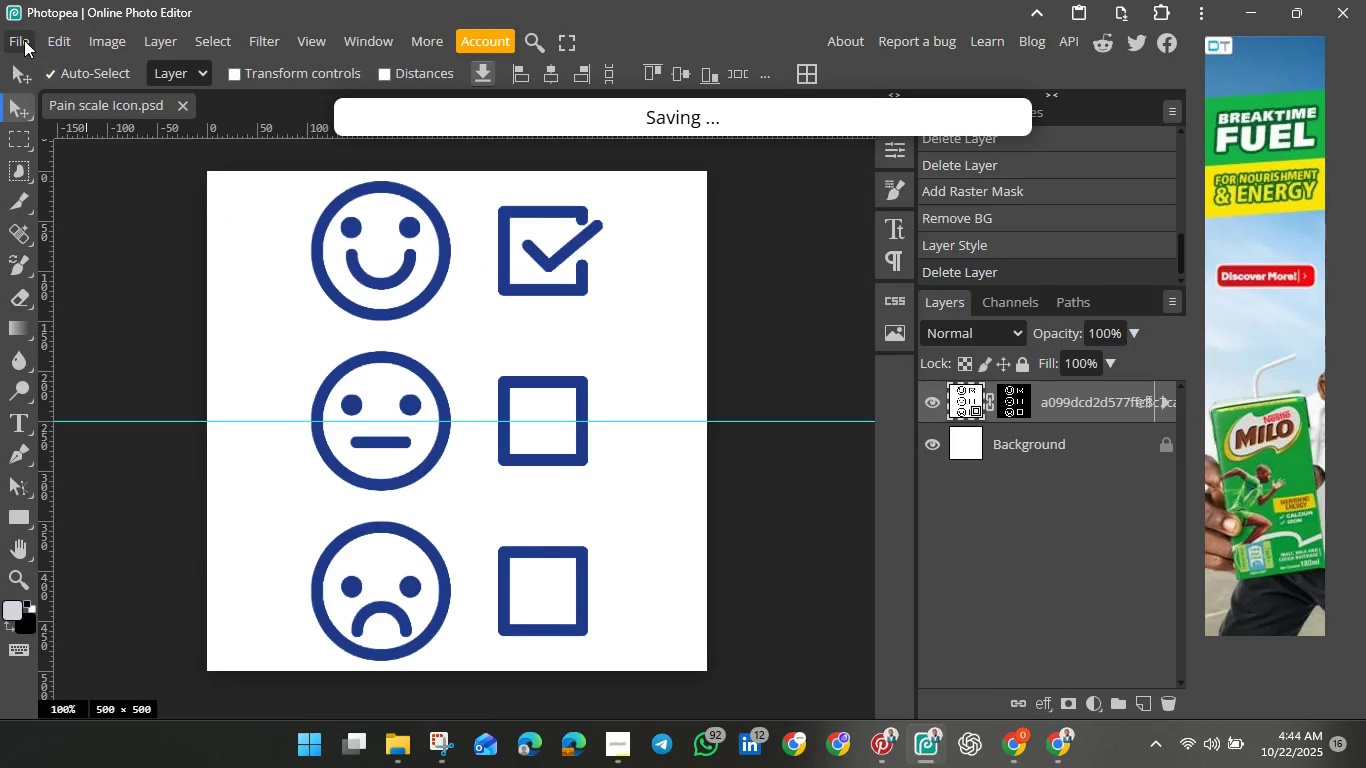 
left_click([23, 38])
 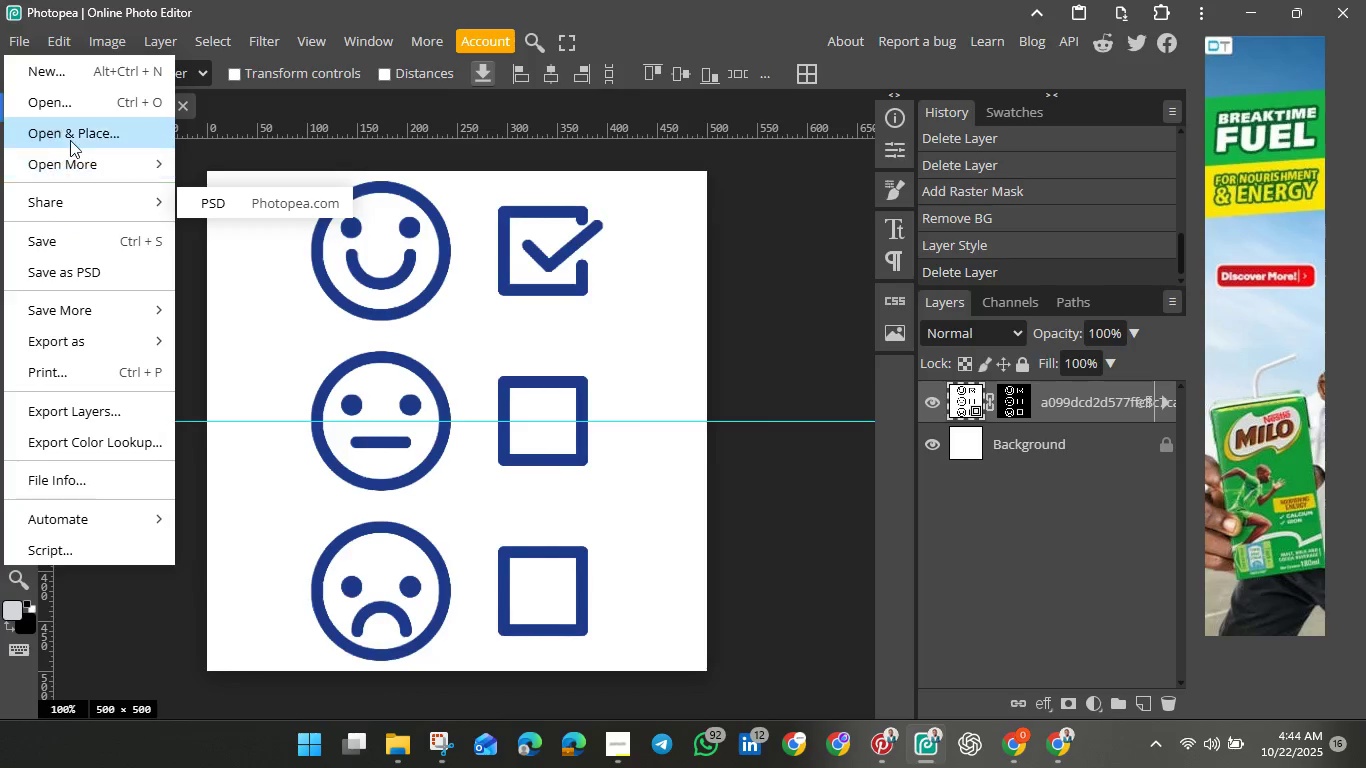 
left_click([85, 105])
 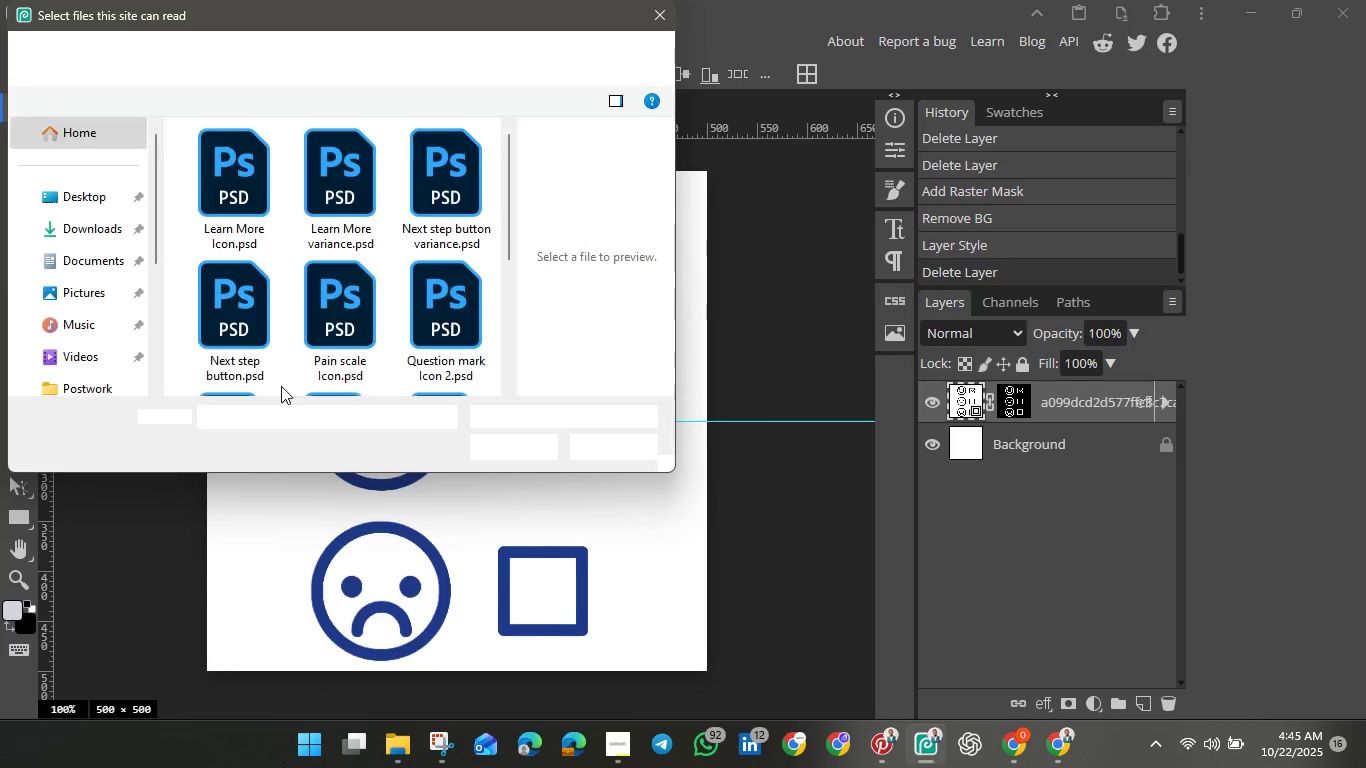 
scroll: coordinate [317, 220], scroll_direction: down, amount: 2.0
 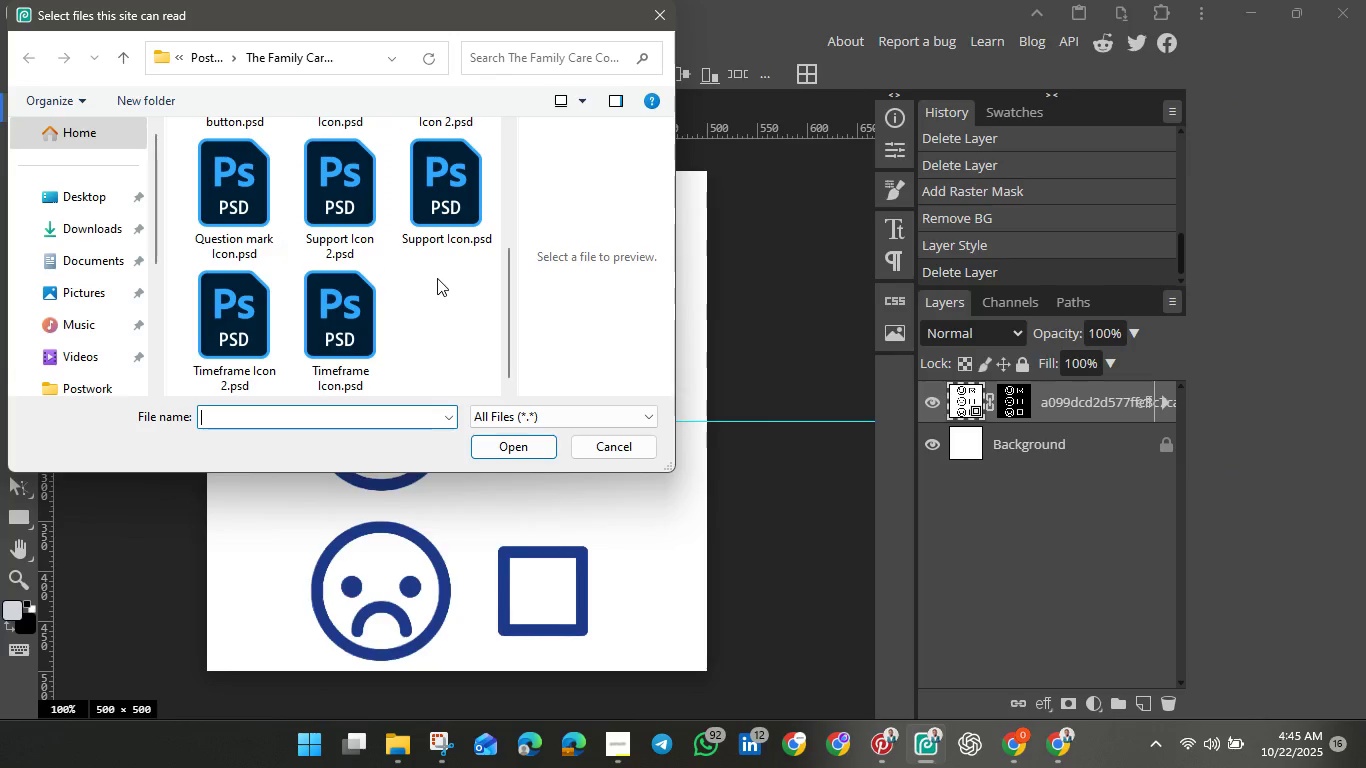 
scroll: coordinate [462, 284], scroll_direction: up, amount: 1.0
 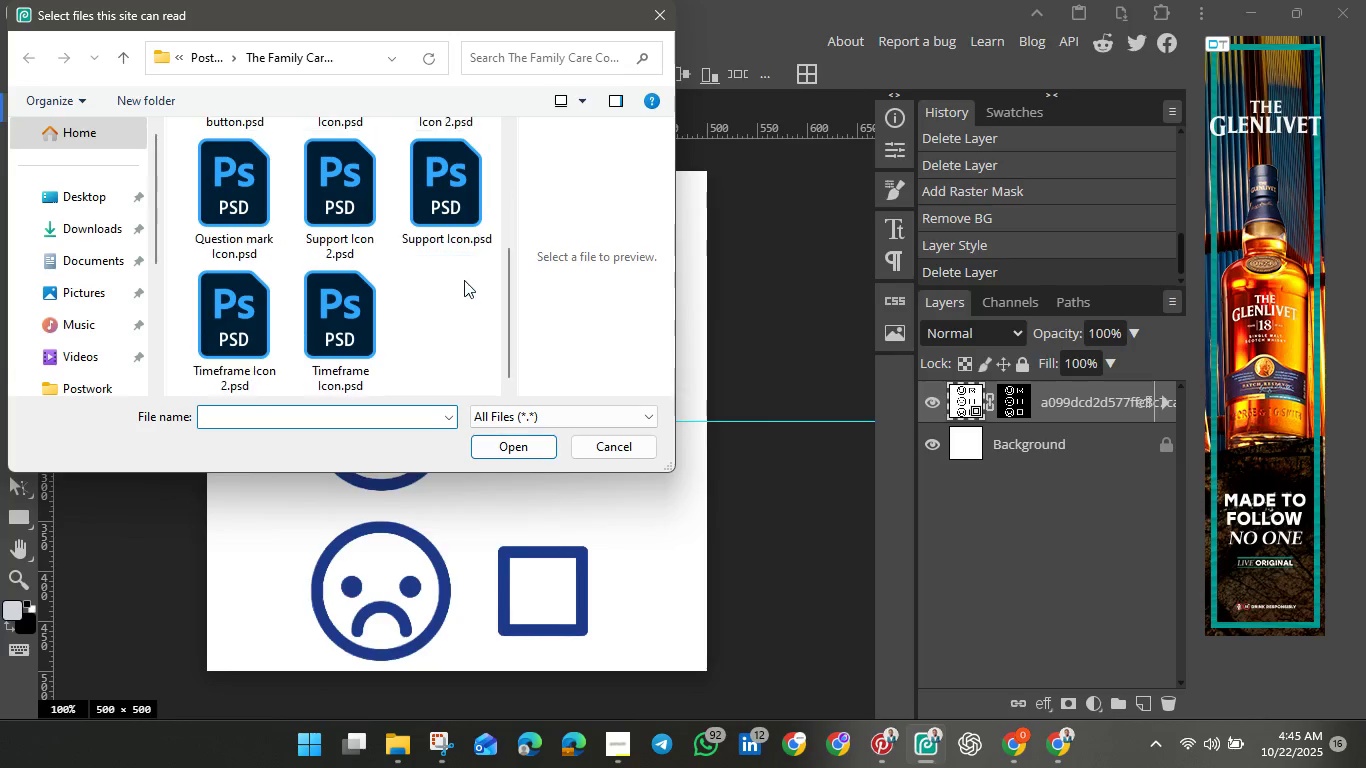 
scroll: coordinate [464, 280], scroll_direction: down, amount: 2.0
 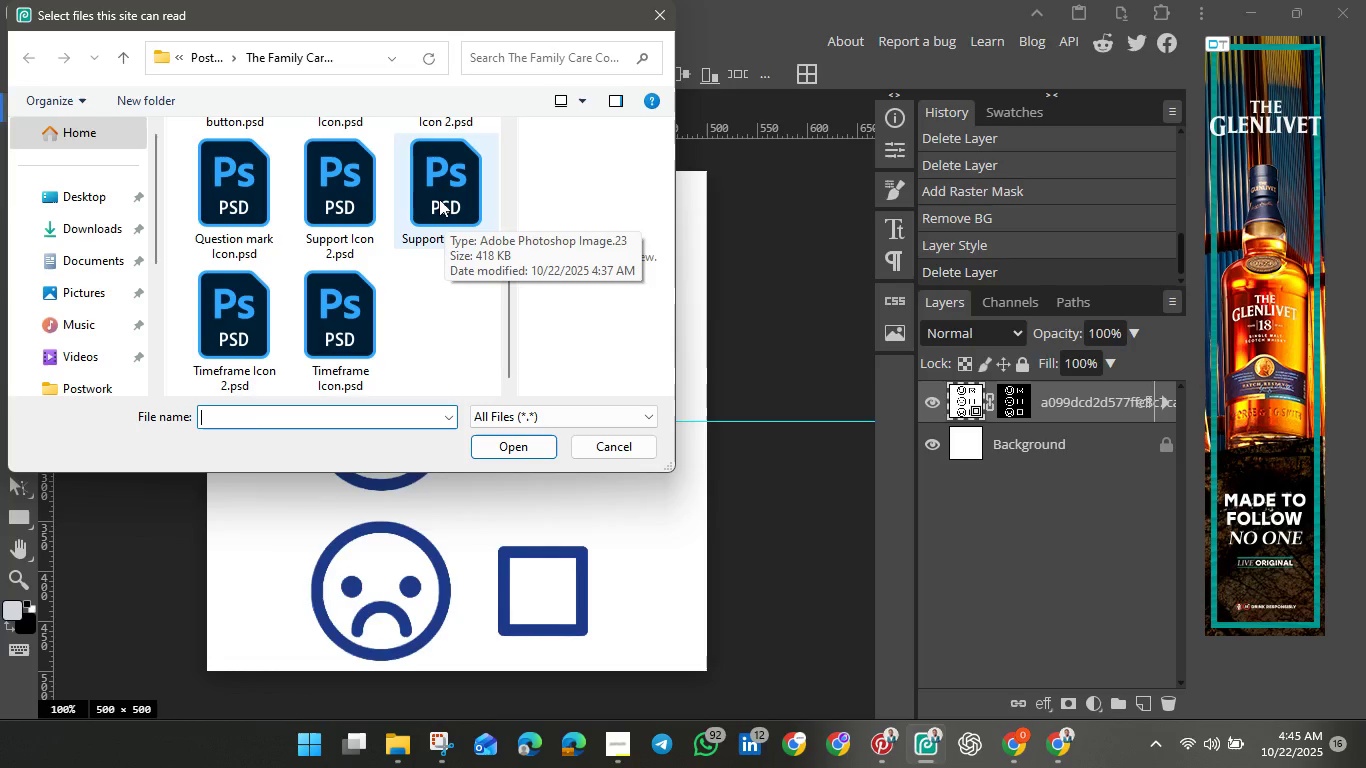 
wait(6.83)
 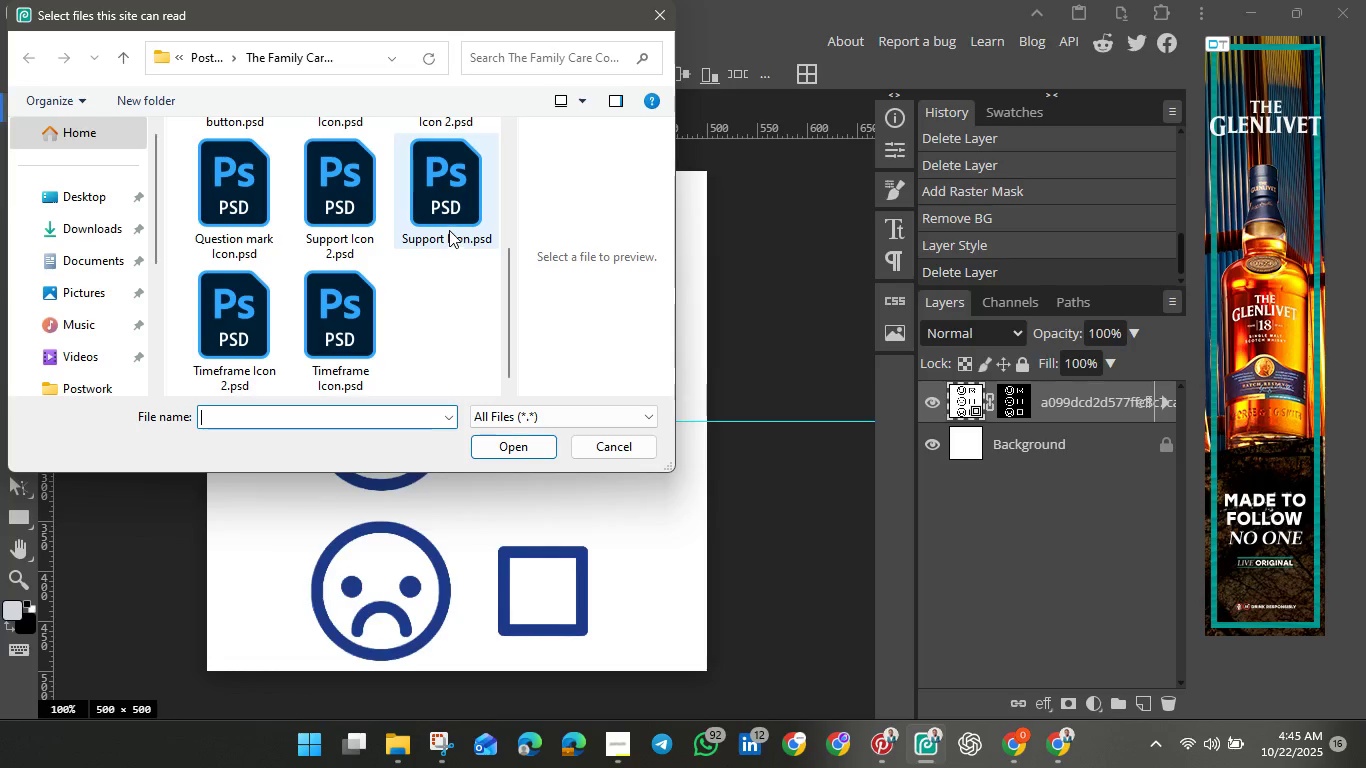 
mouse_move([323, 215])
 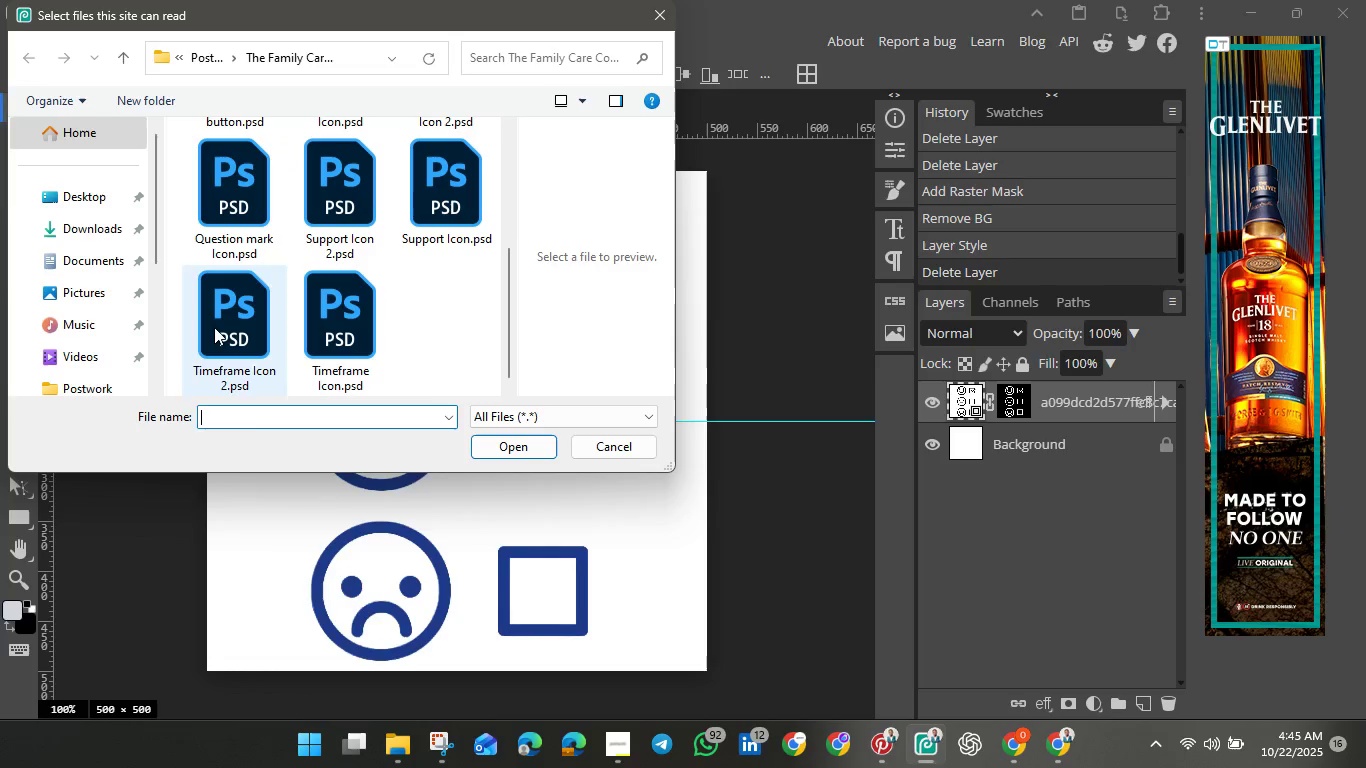 
left_click([214, 327])
 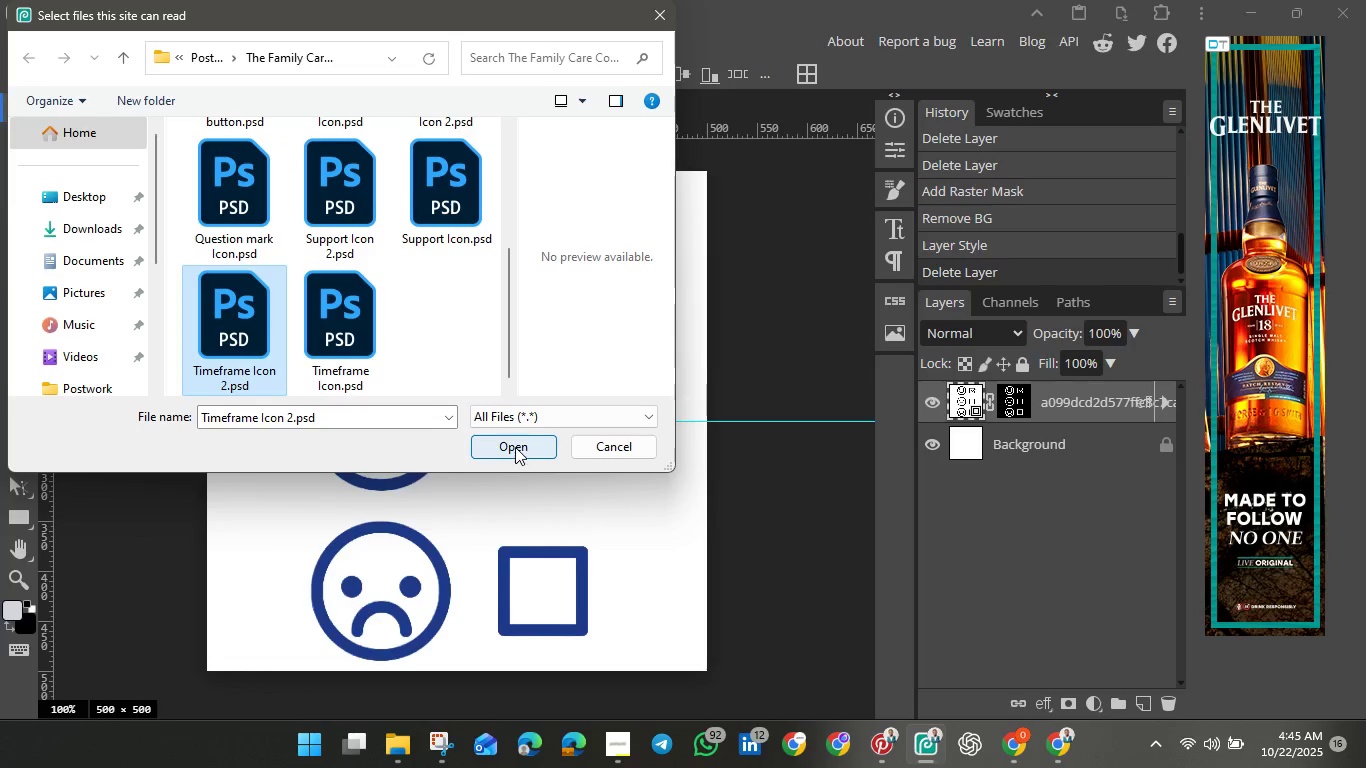 
left_click([515, 447])
 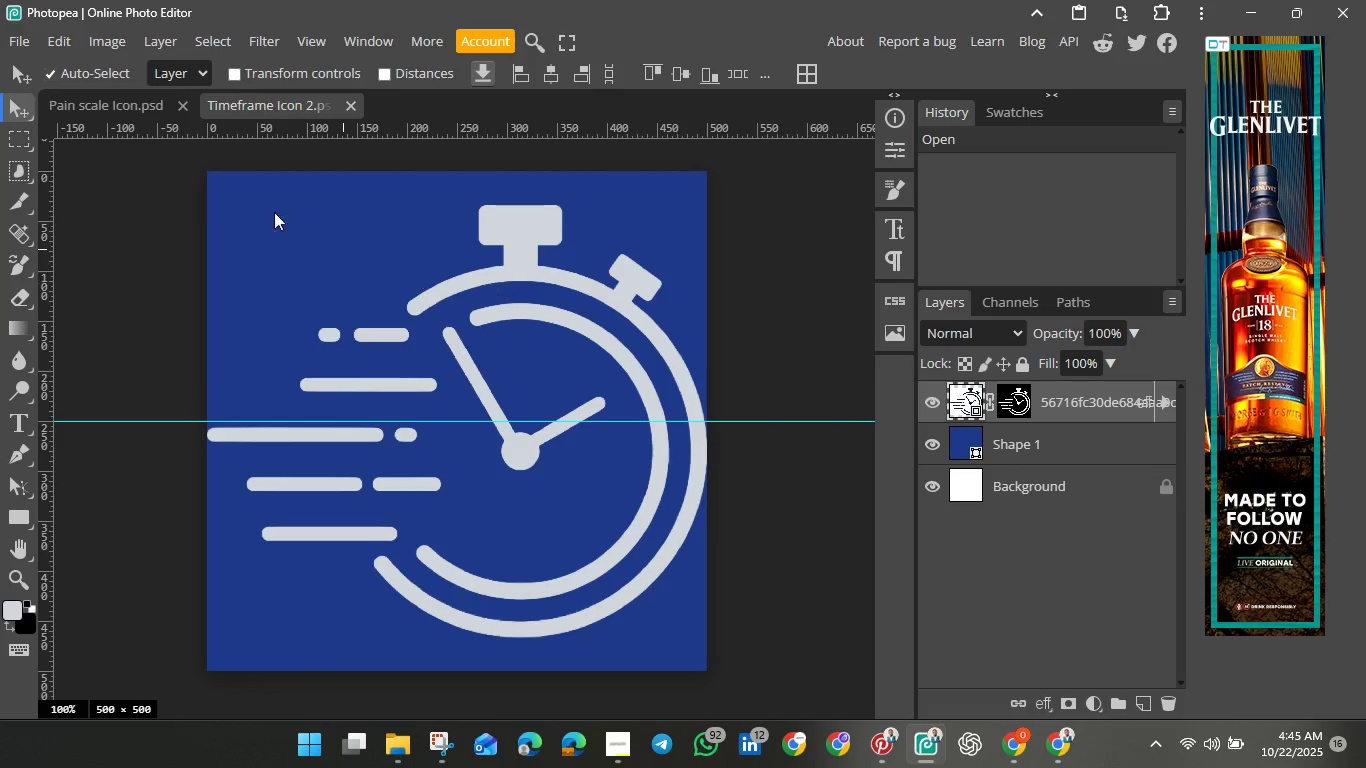 
left_click([126, 96])
 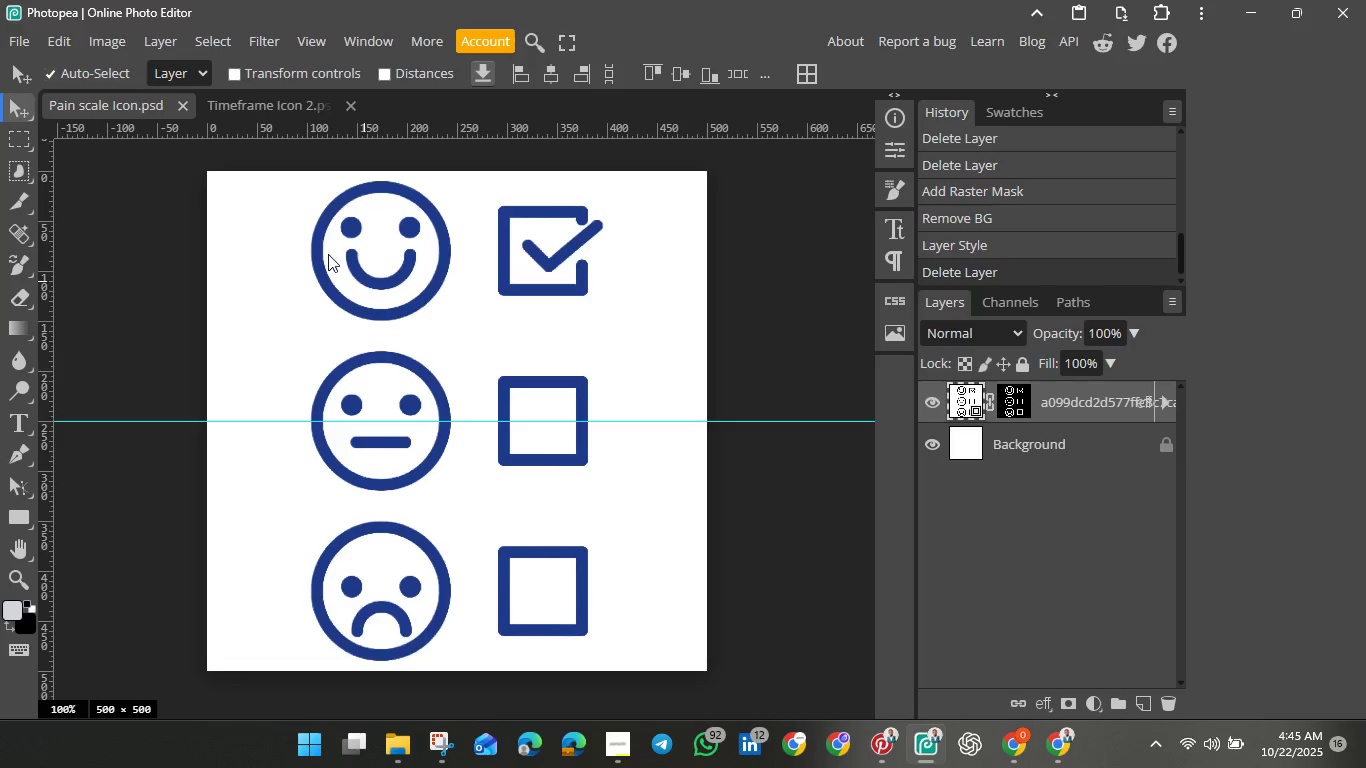 
left_click([366, 284])
 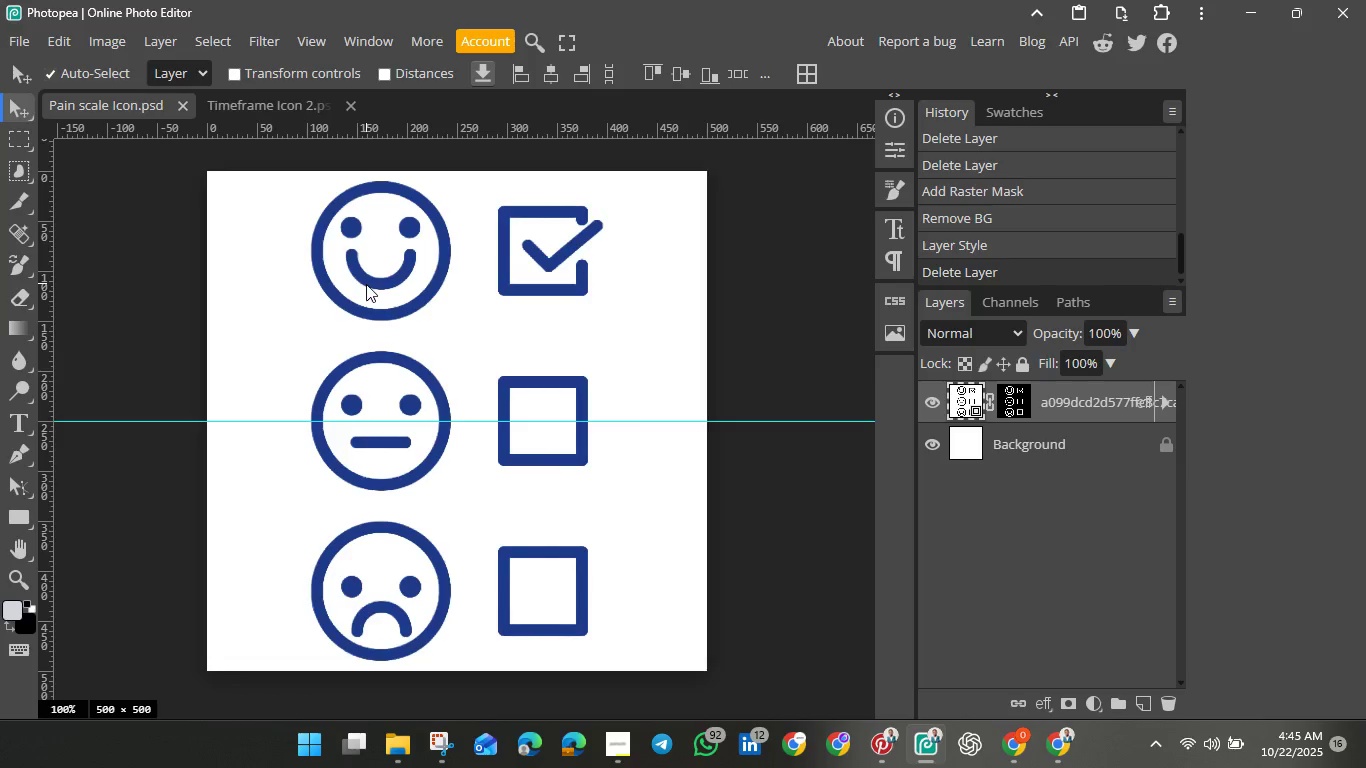 
key(Control+C)
 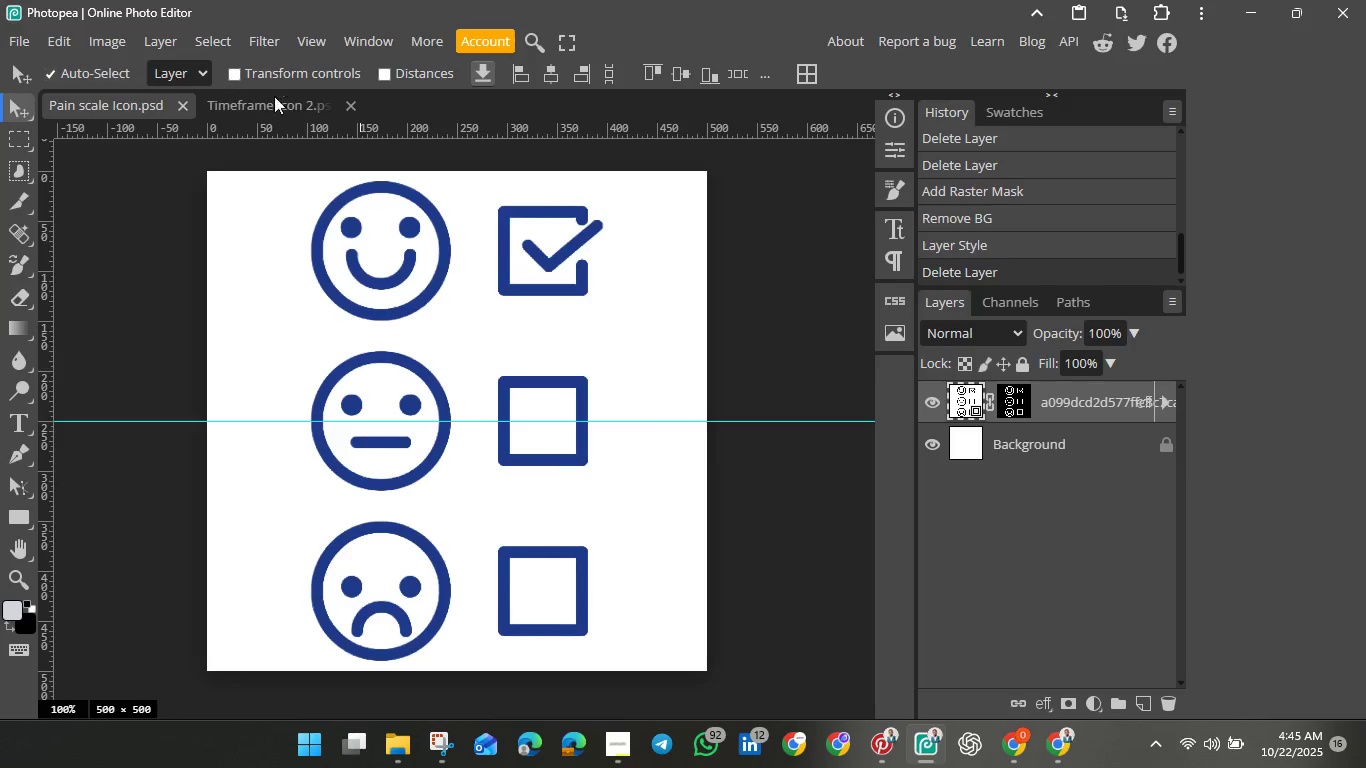 
left_click([269, 102])
 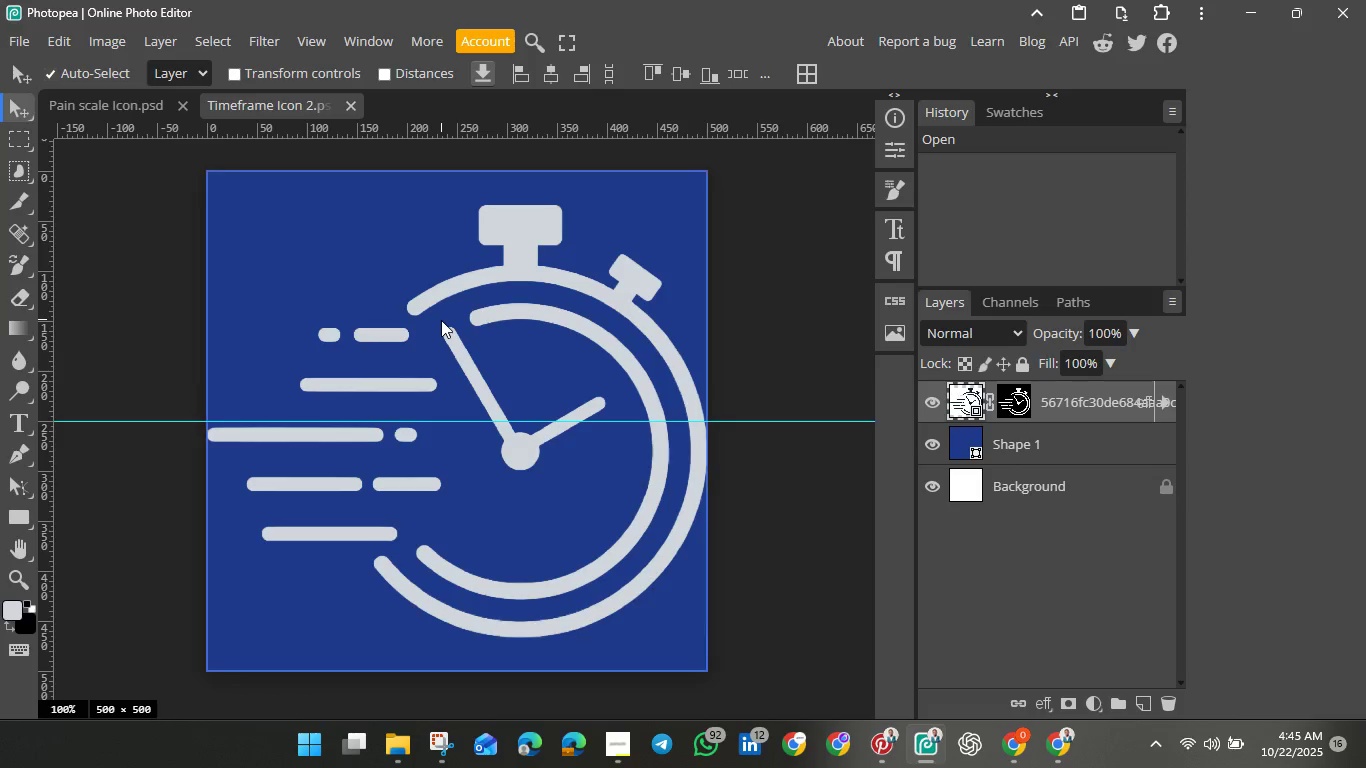 
left_click([441, 320])
 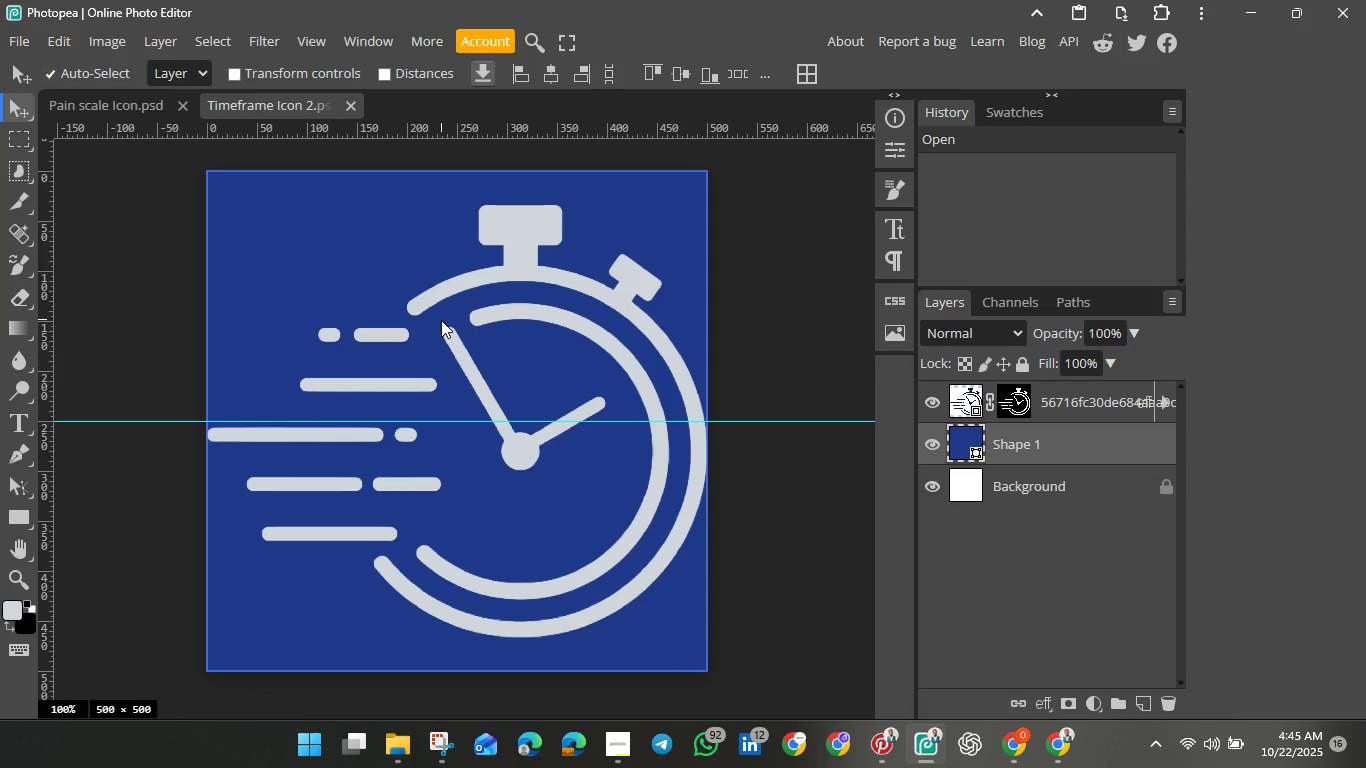 
key(Control+V)
 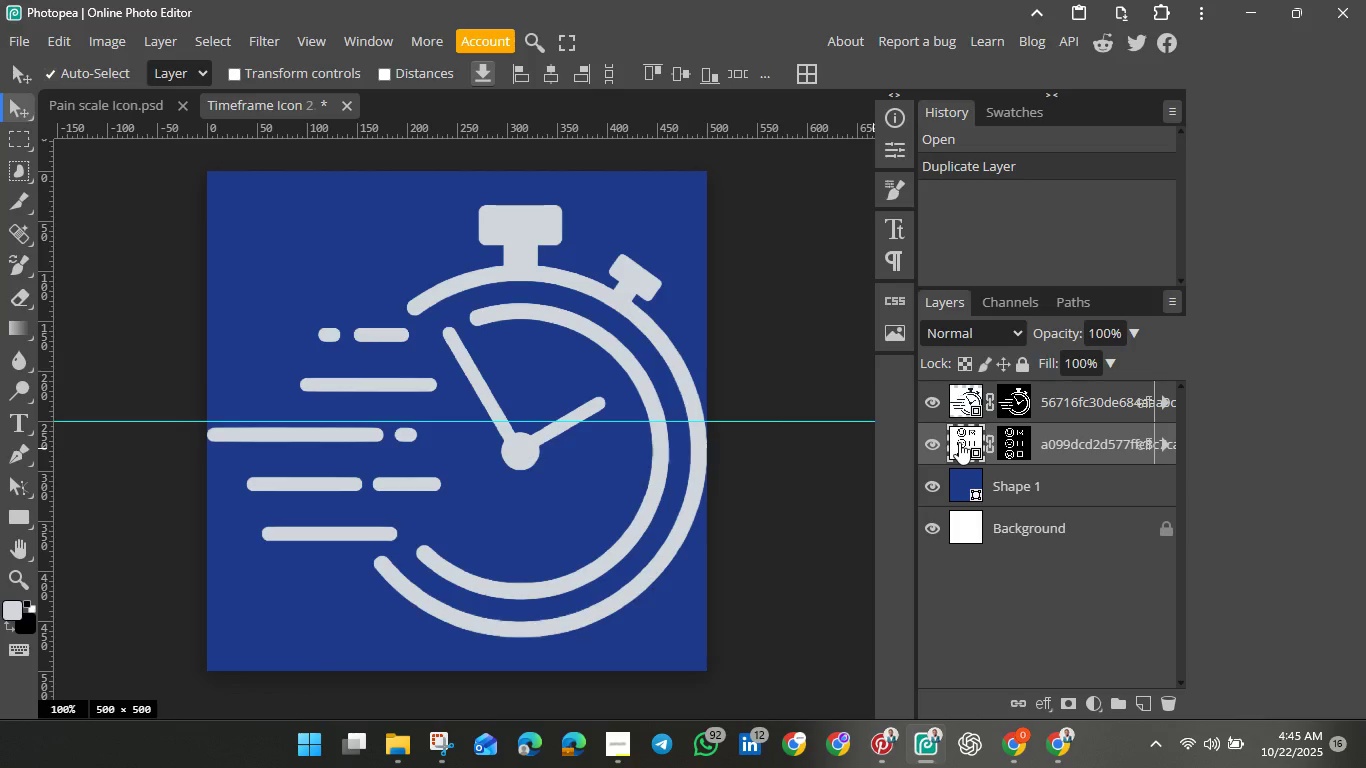 
left_click_drag(start_coordinate=[959, 442], to_coordinate=[961, 399])
 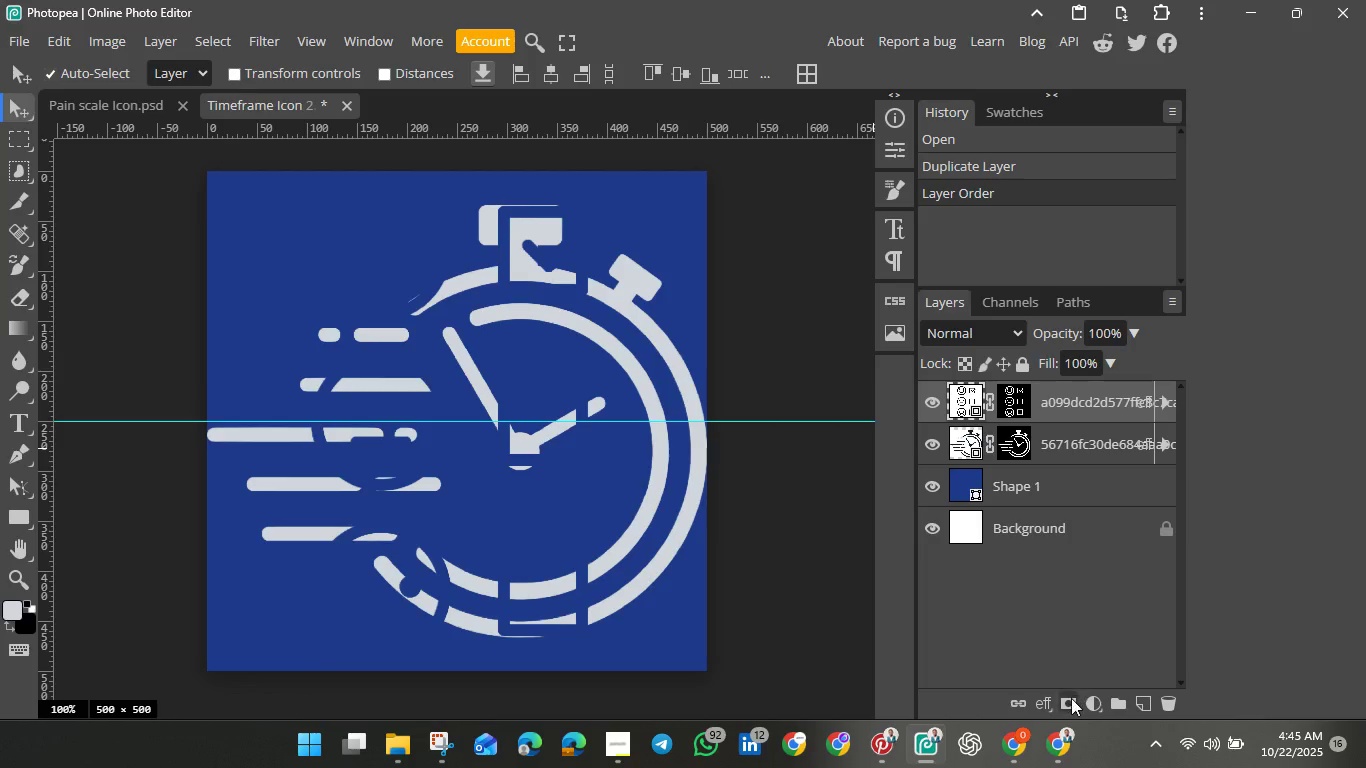 
wait(5.62)
 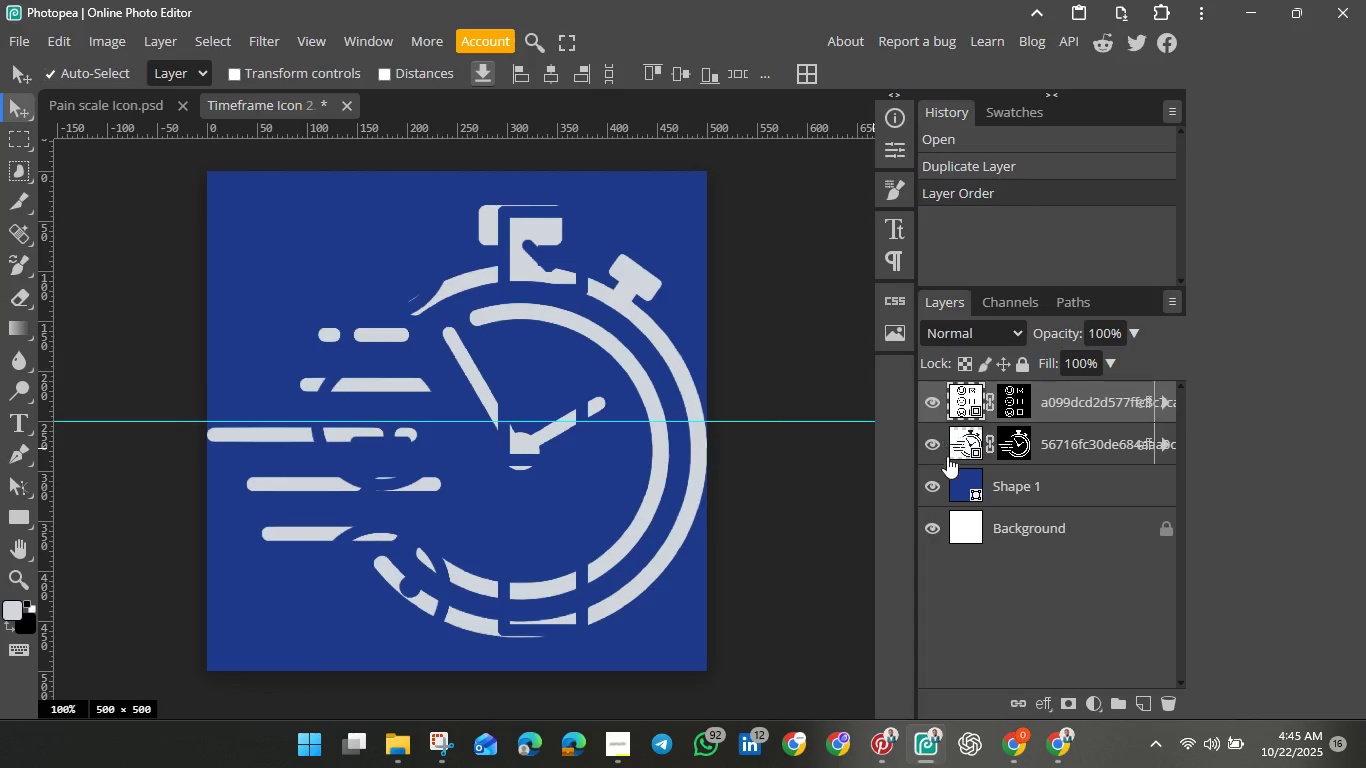 
left_click([1049, 704])
 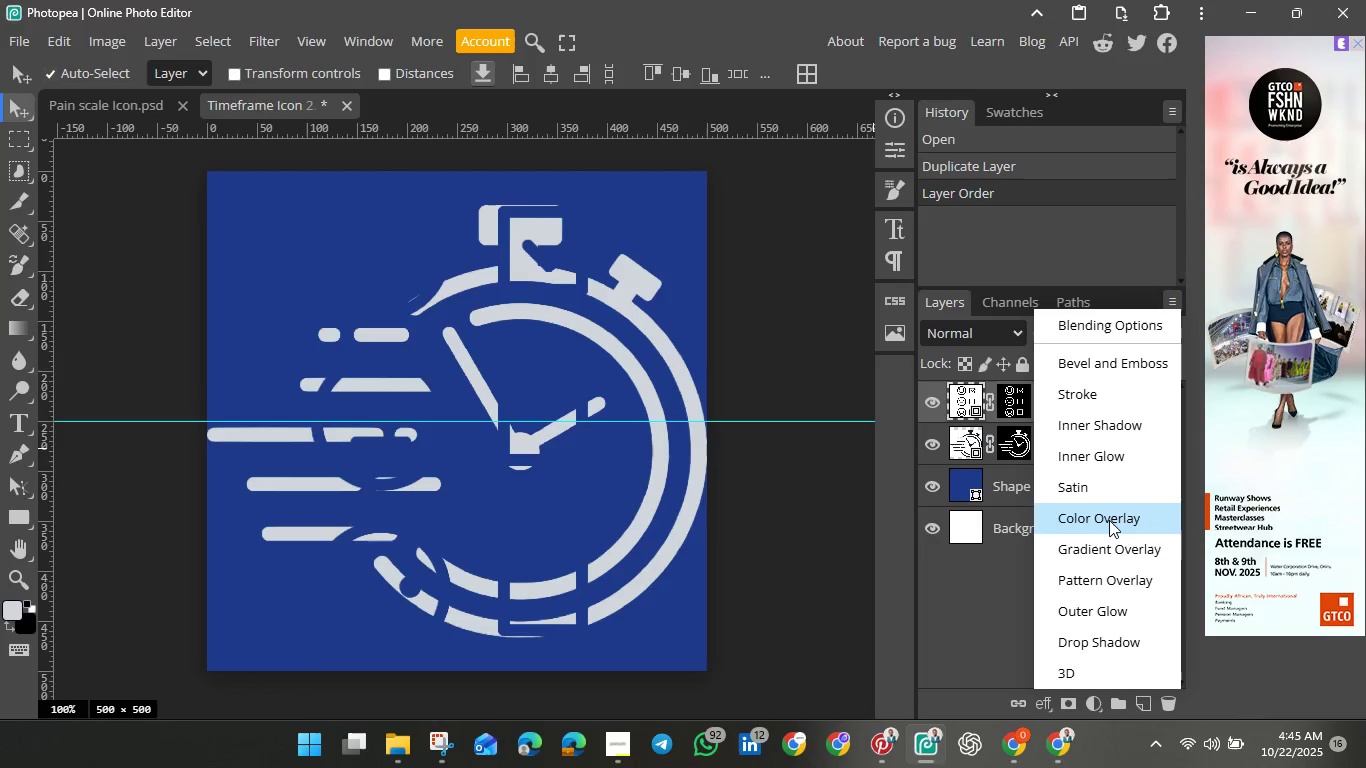 
left_click([1111, 522])
 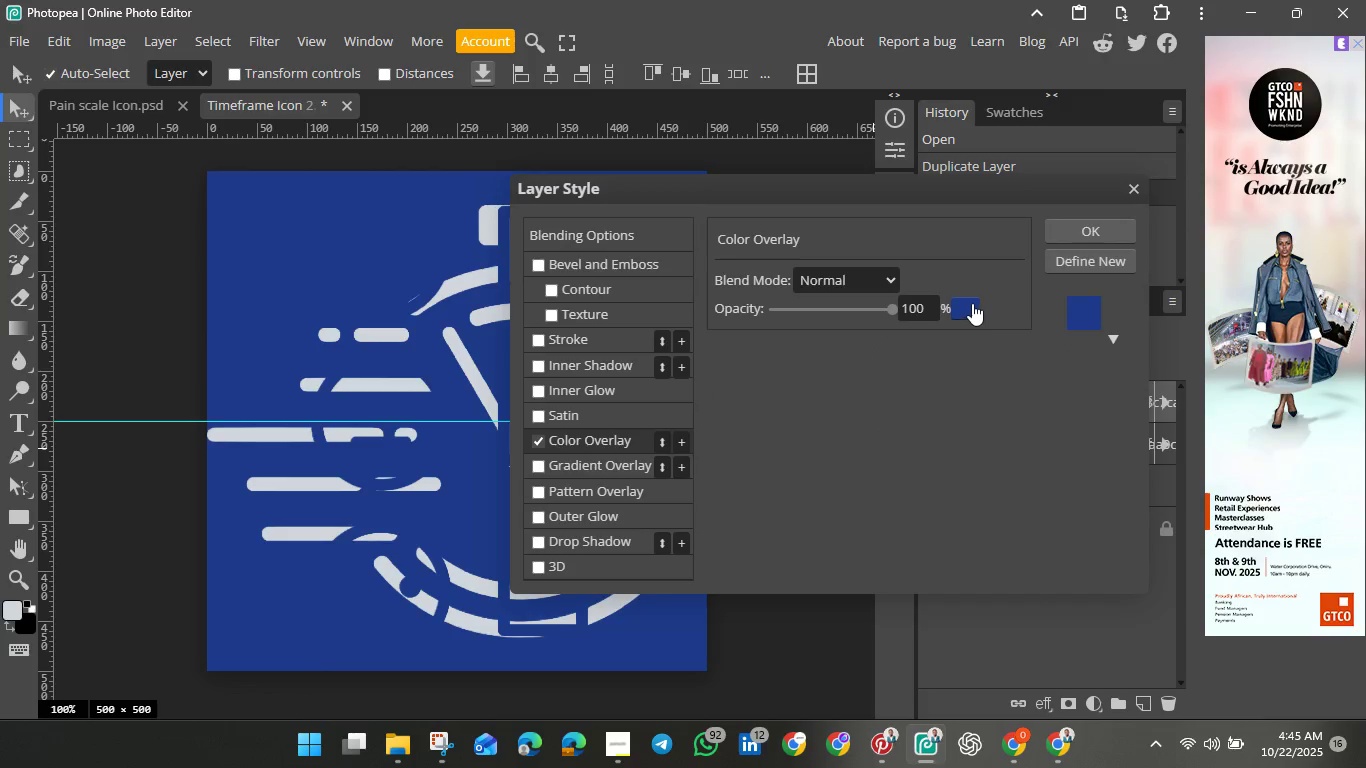 
left_click([972, 303])
 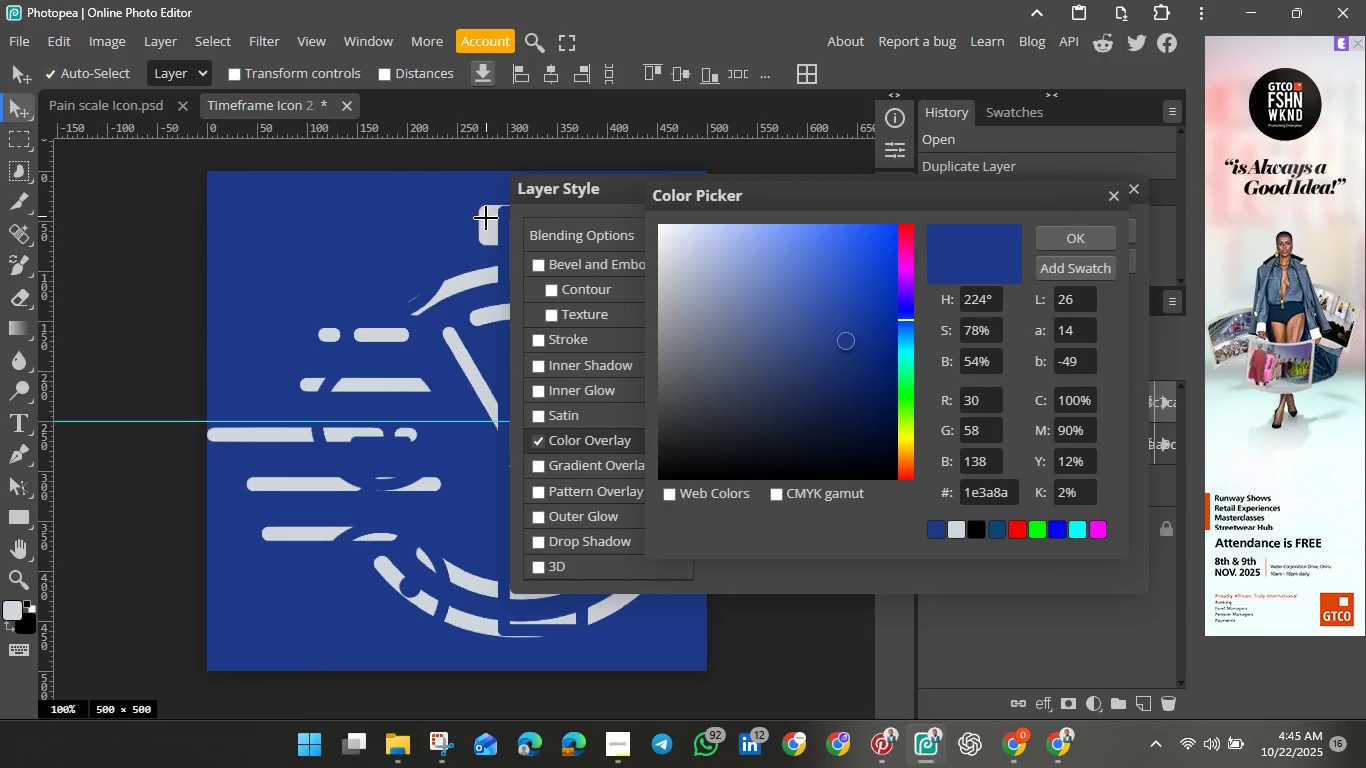 
left_click([486, 218])
 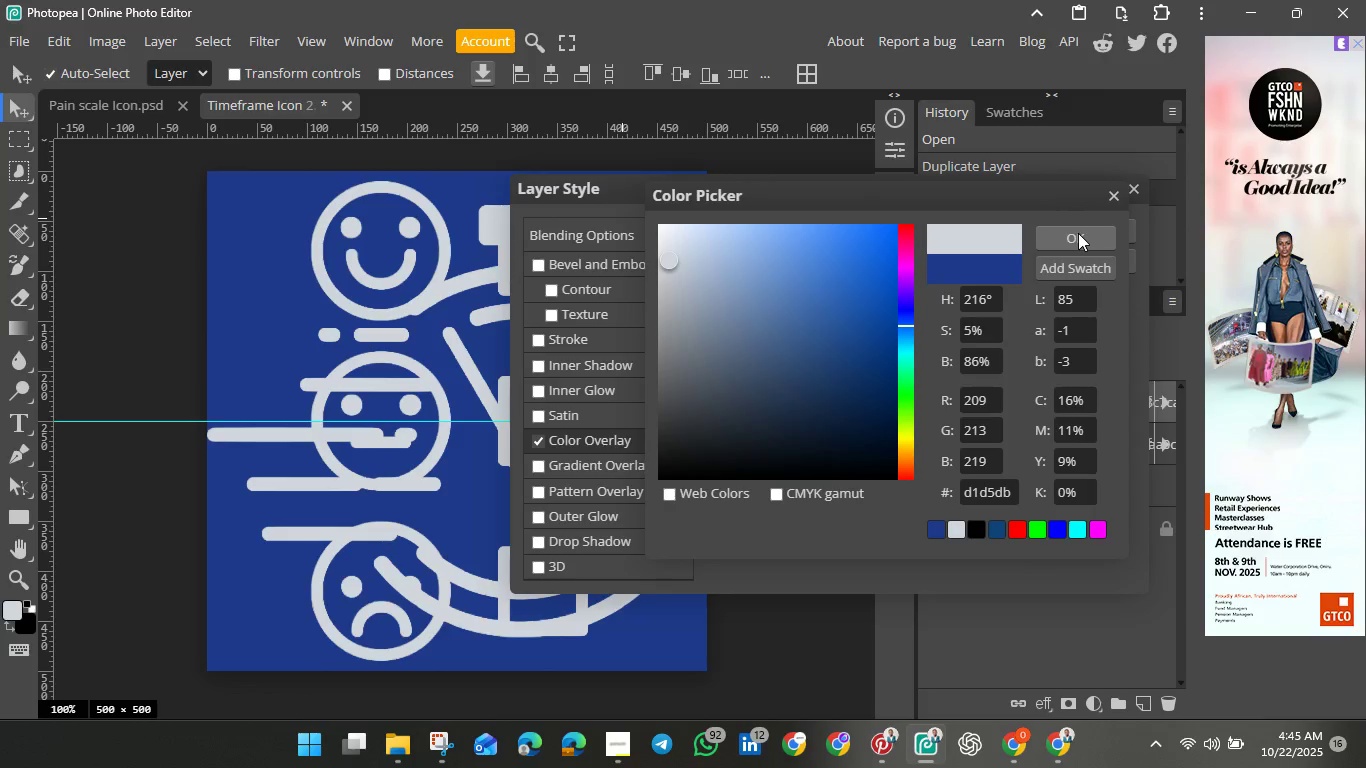 
left_click([1078, 233])
 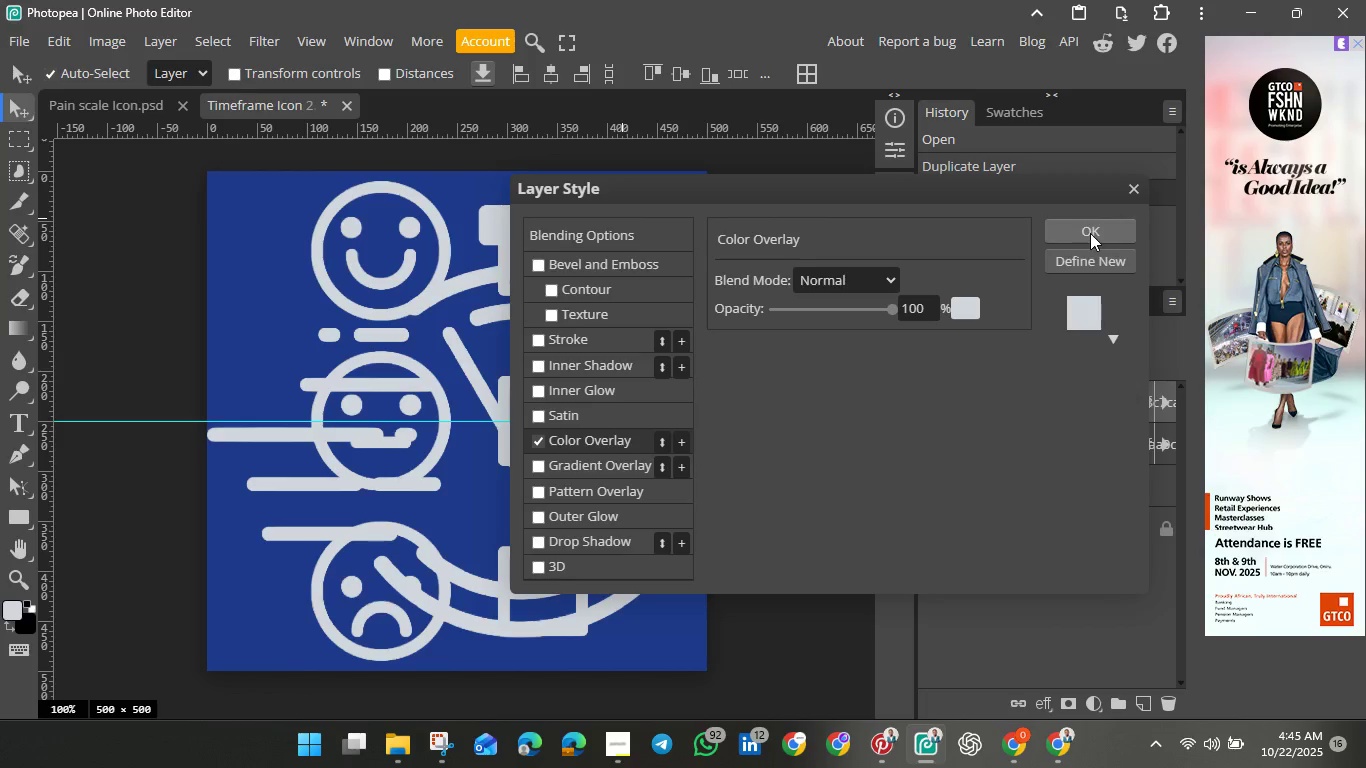 
left_click([1090, 233])
 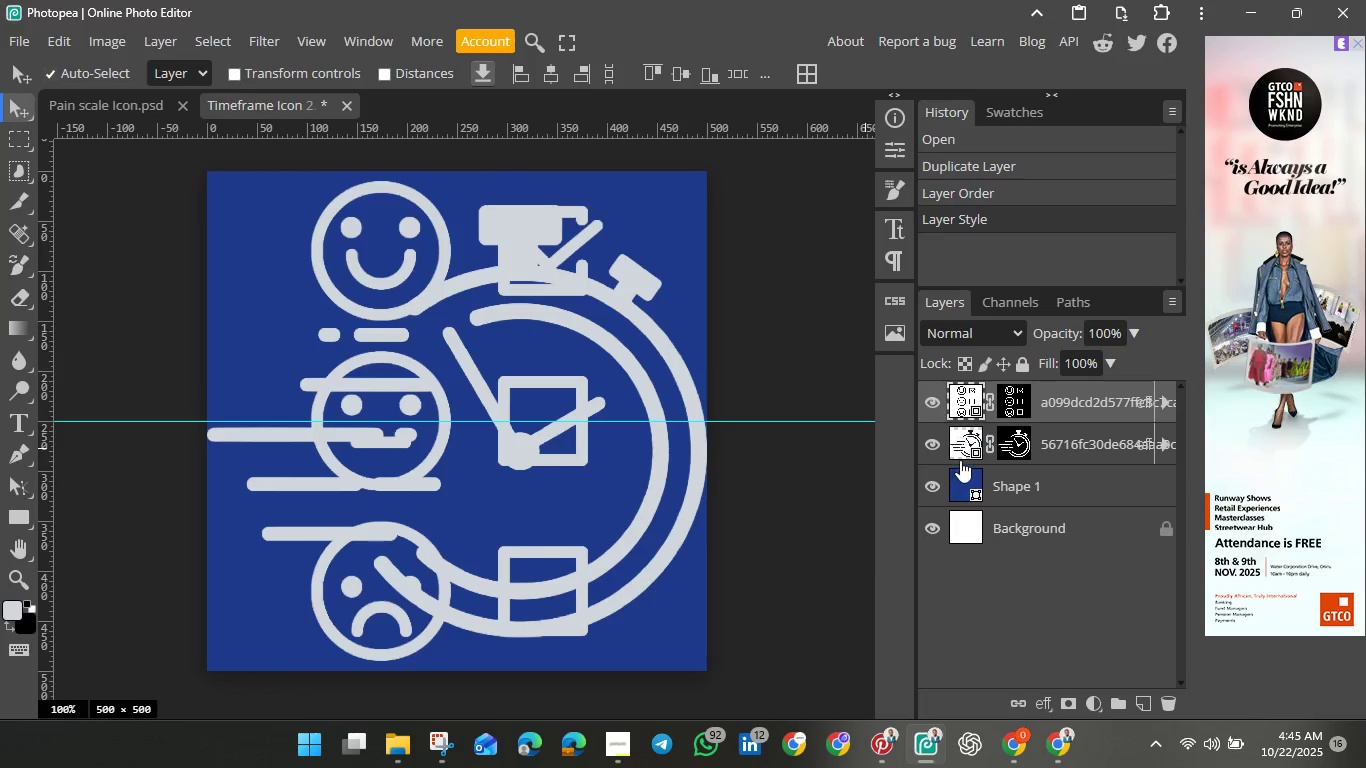 
left_click([965, 438])
 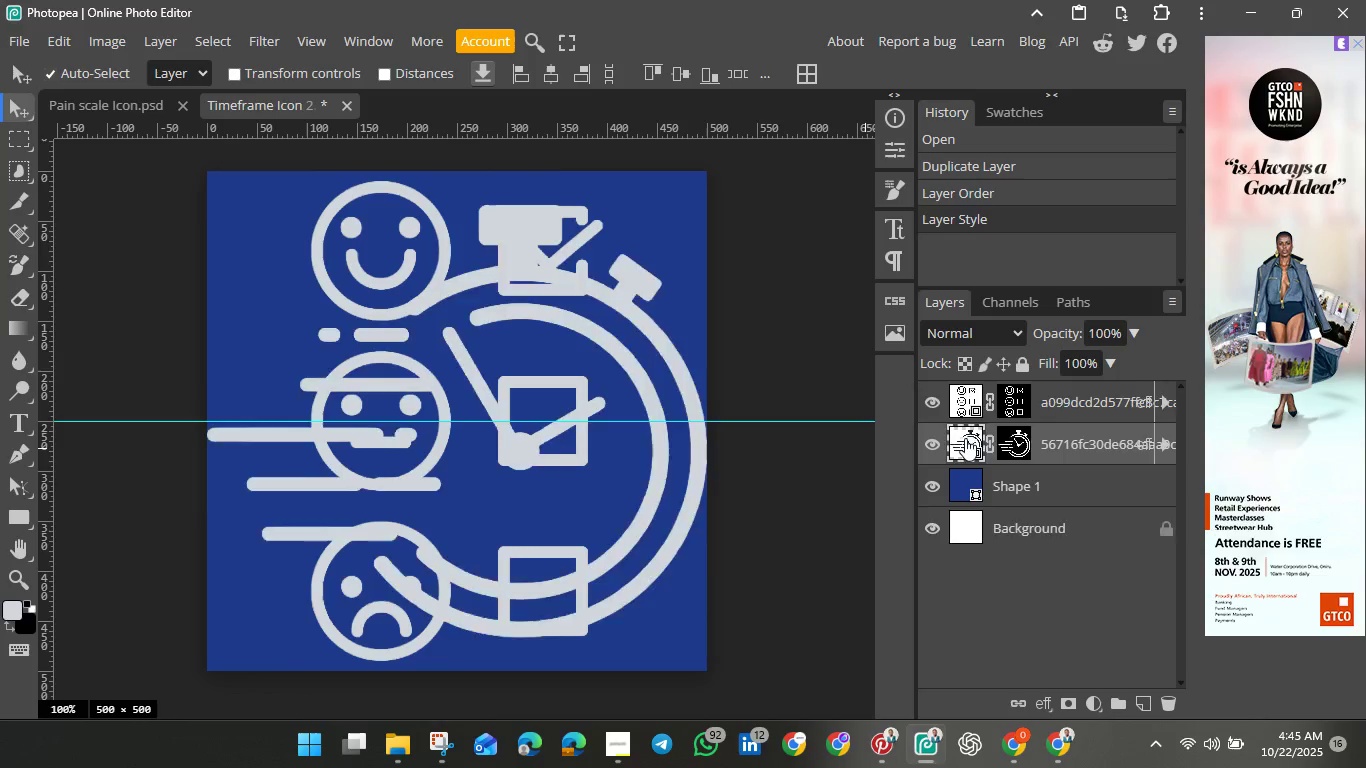 
key(Backspace)
 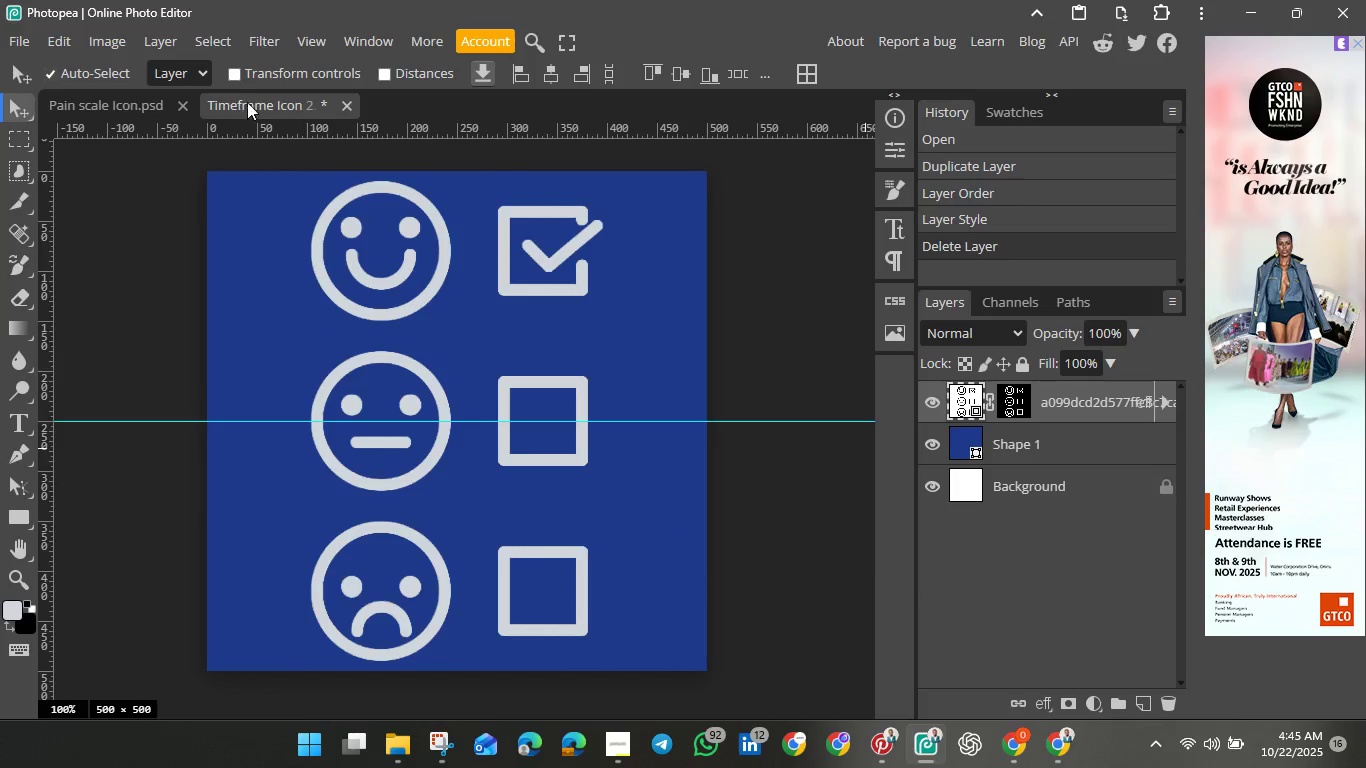 
double_click([251, 100])
 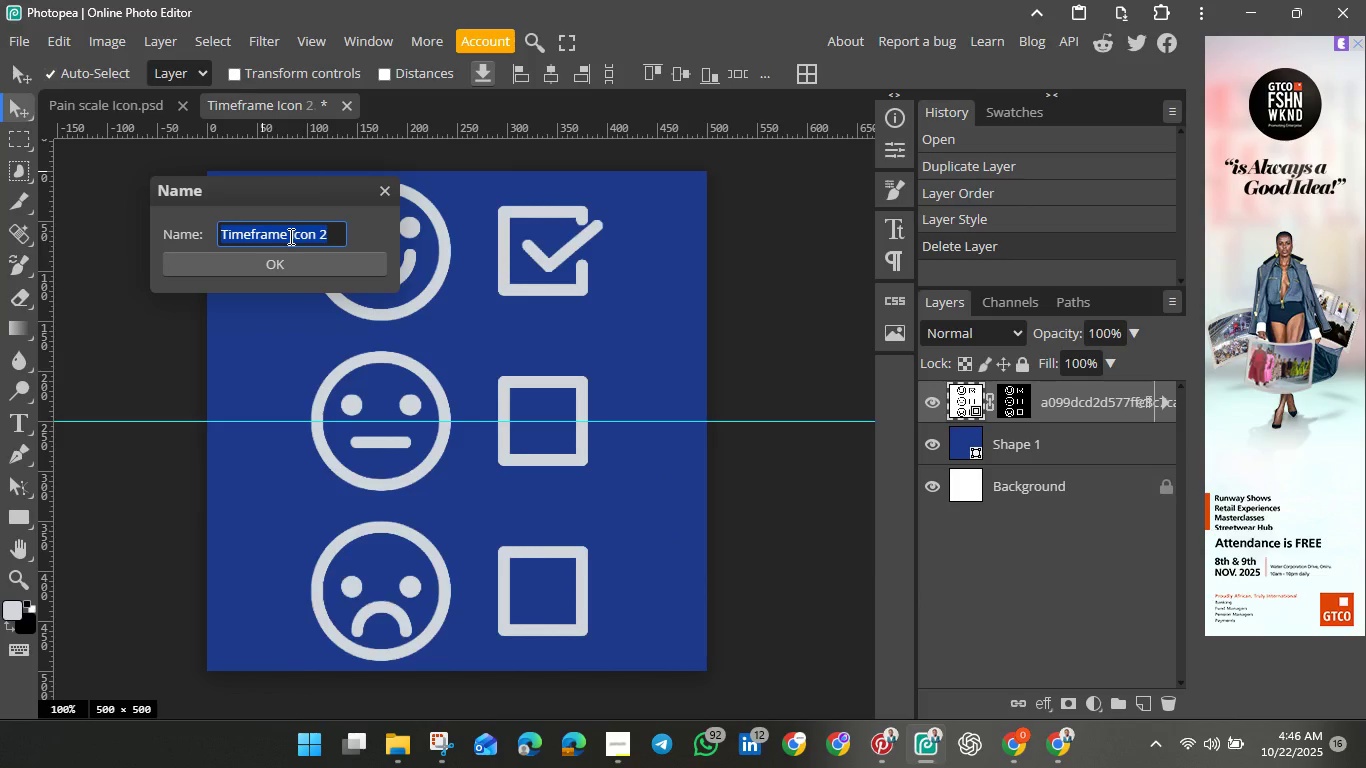 
left_click([289, 236])
 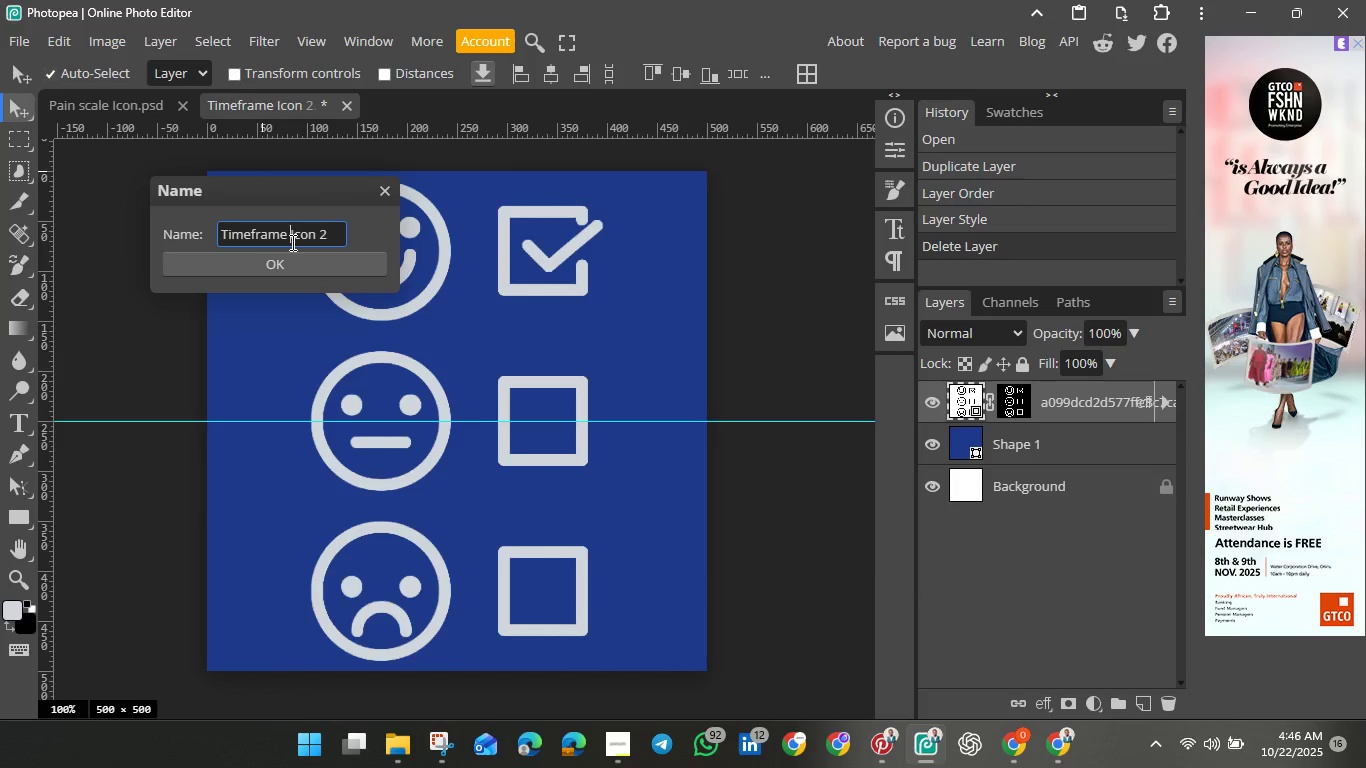 
hold_key(key=Backspace, duration=1.36)
 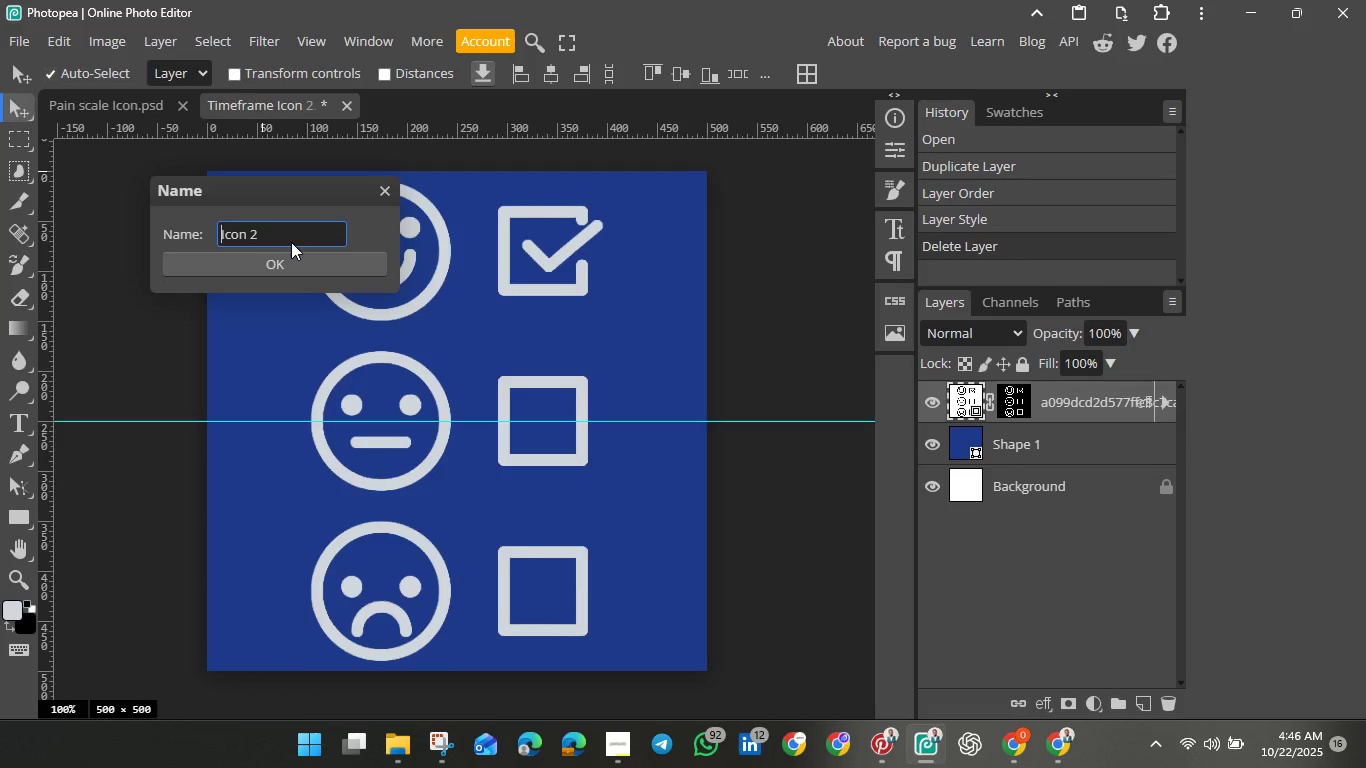 
type(Painframe icon)
key(Backspace)
key(Backspace)
key(Backspace)
key(Backspace)
key(Backspace)
type( )
 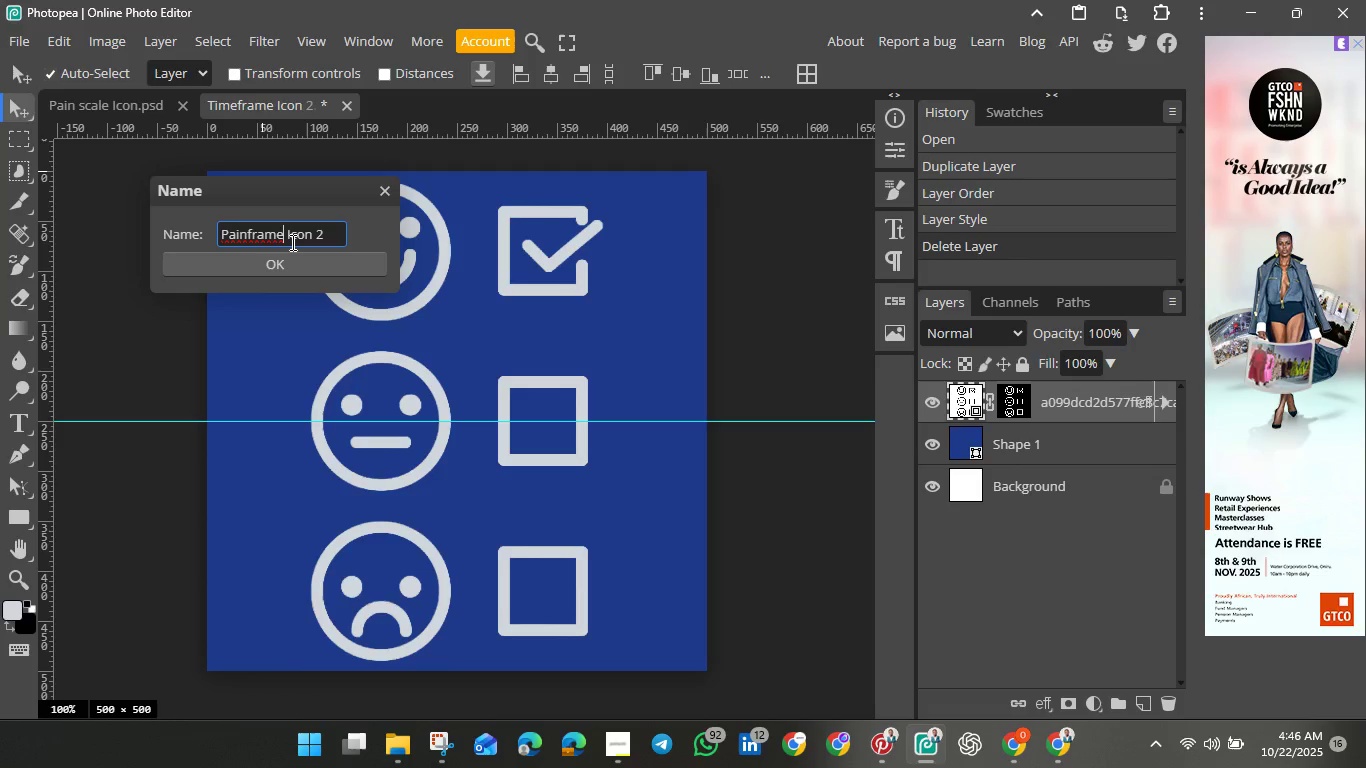 
key(ArrowLeft)
 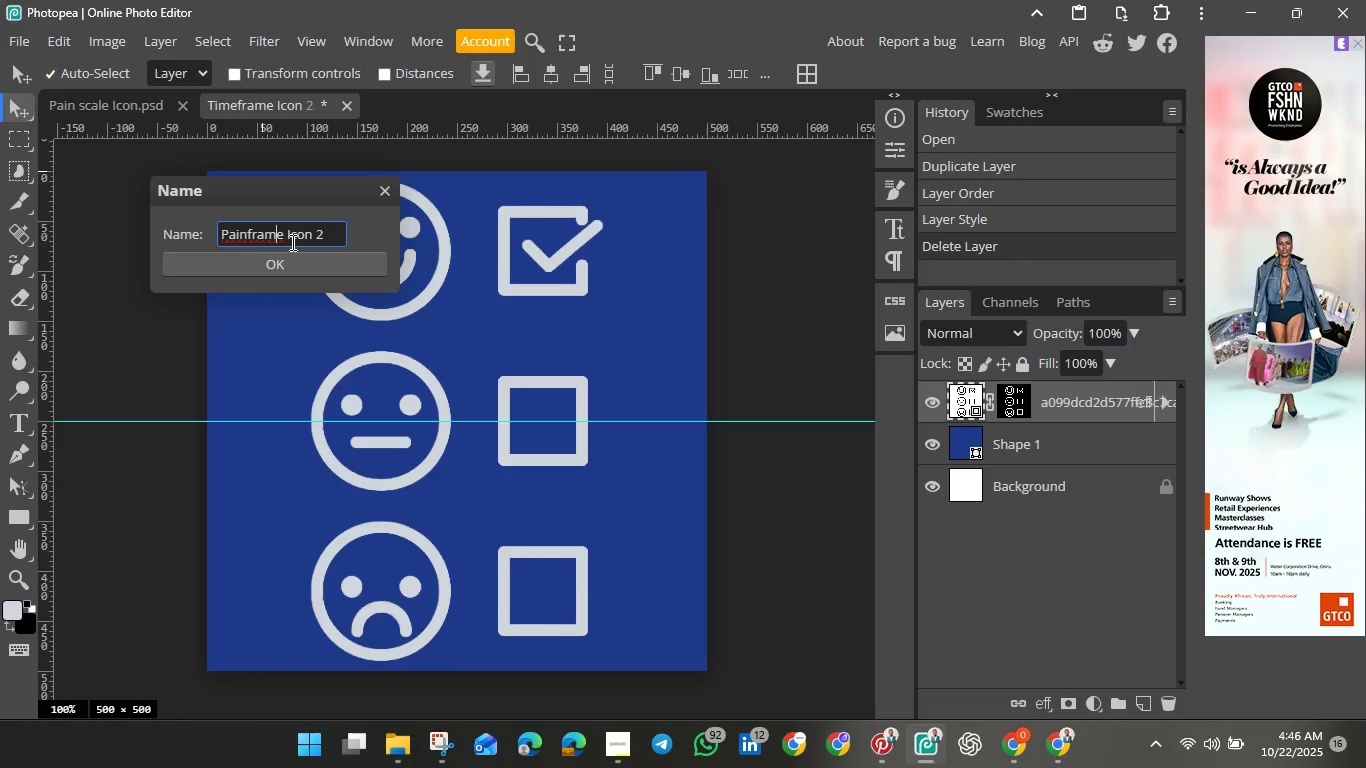 
key(ArrowLeft)
 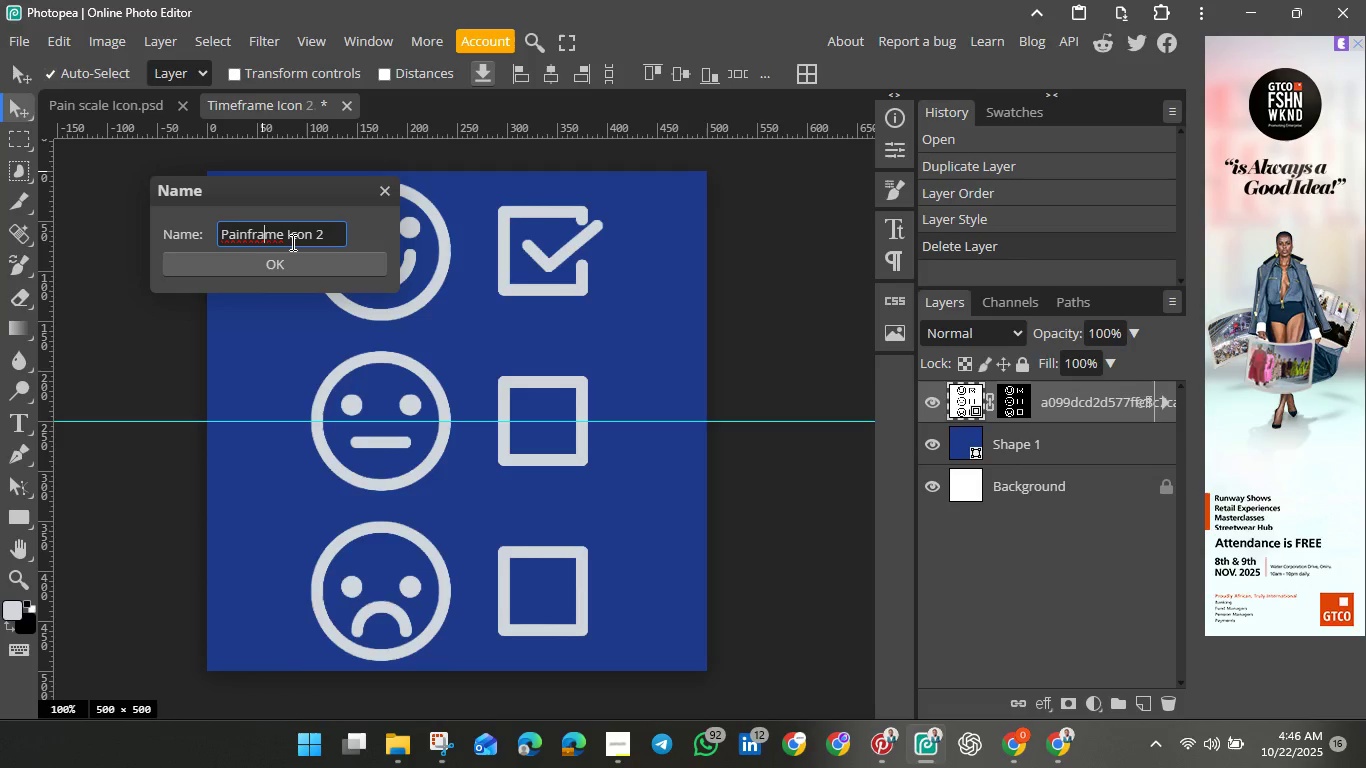 
key(ArrowLeft)
 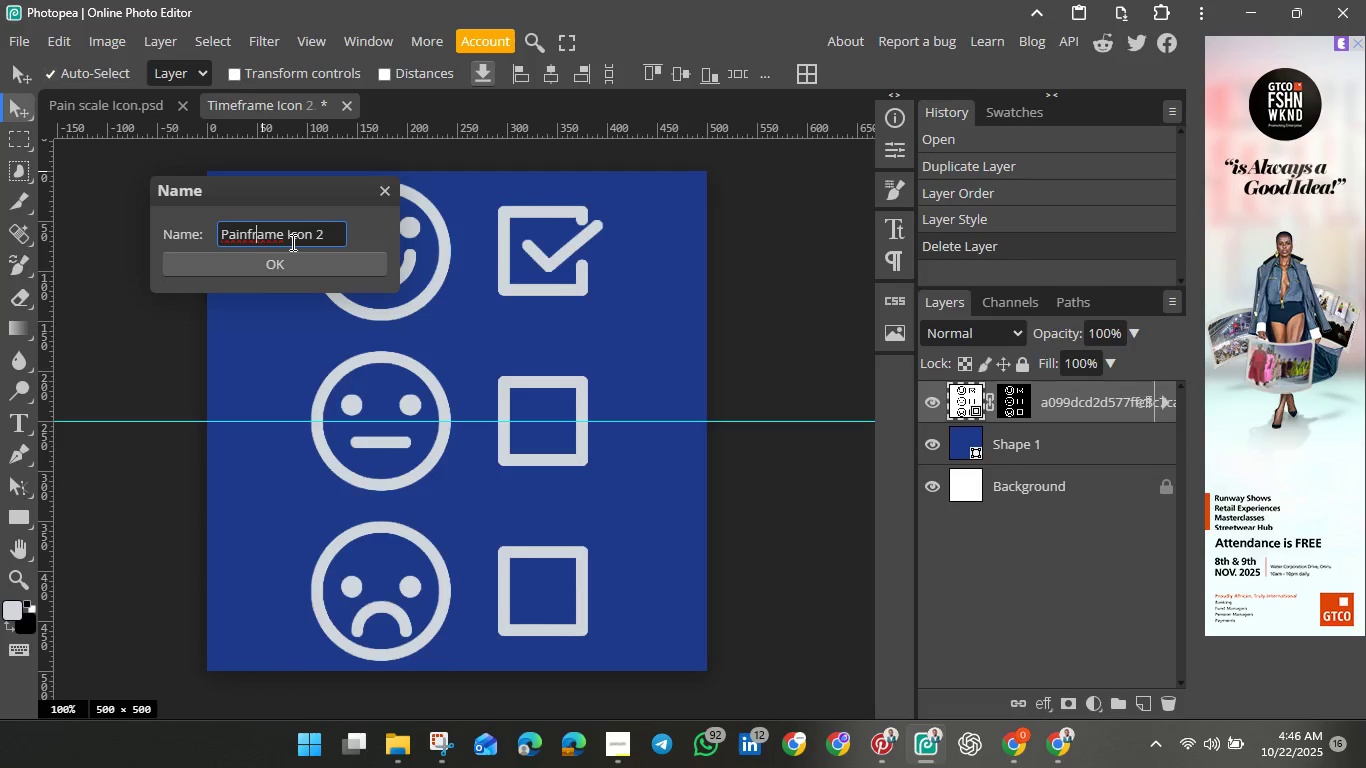 
key(ArrowLeft)
 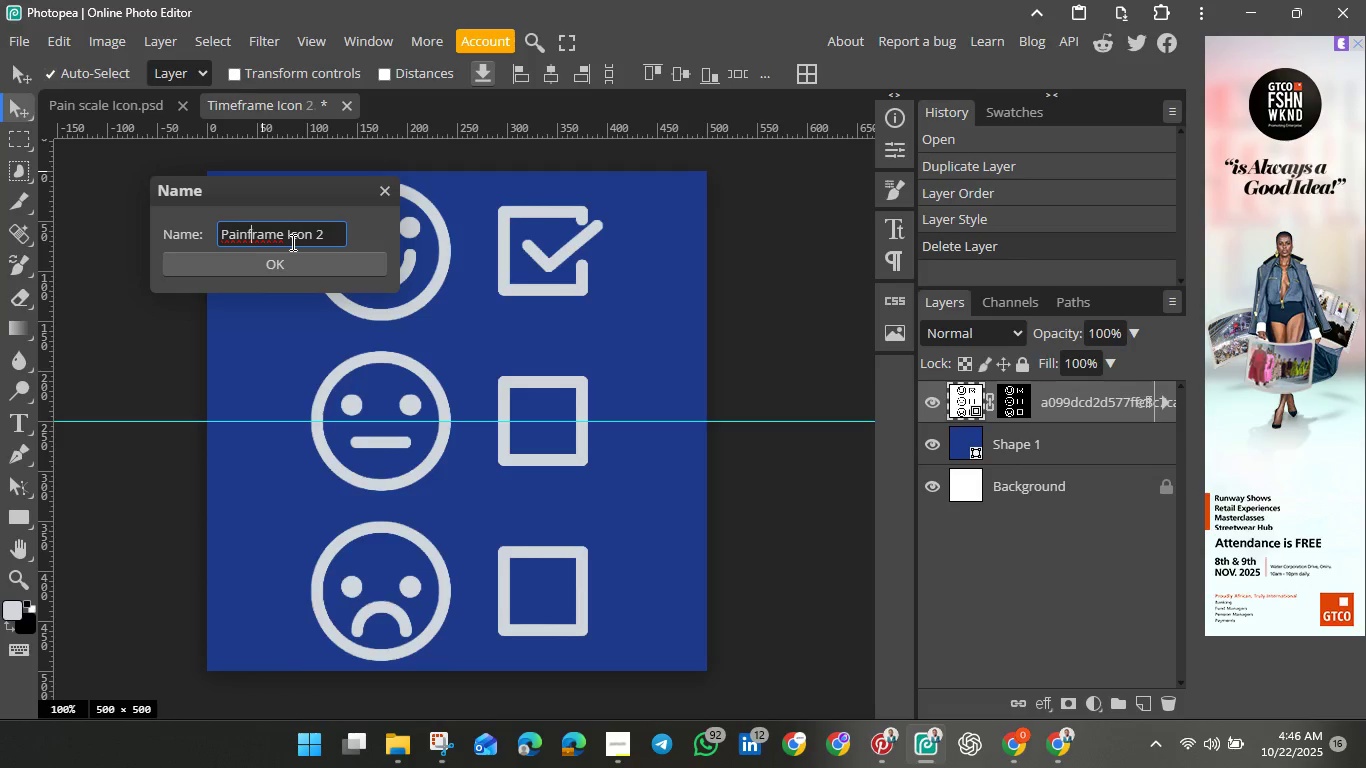 
key(ArrowLeft)
 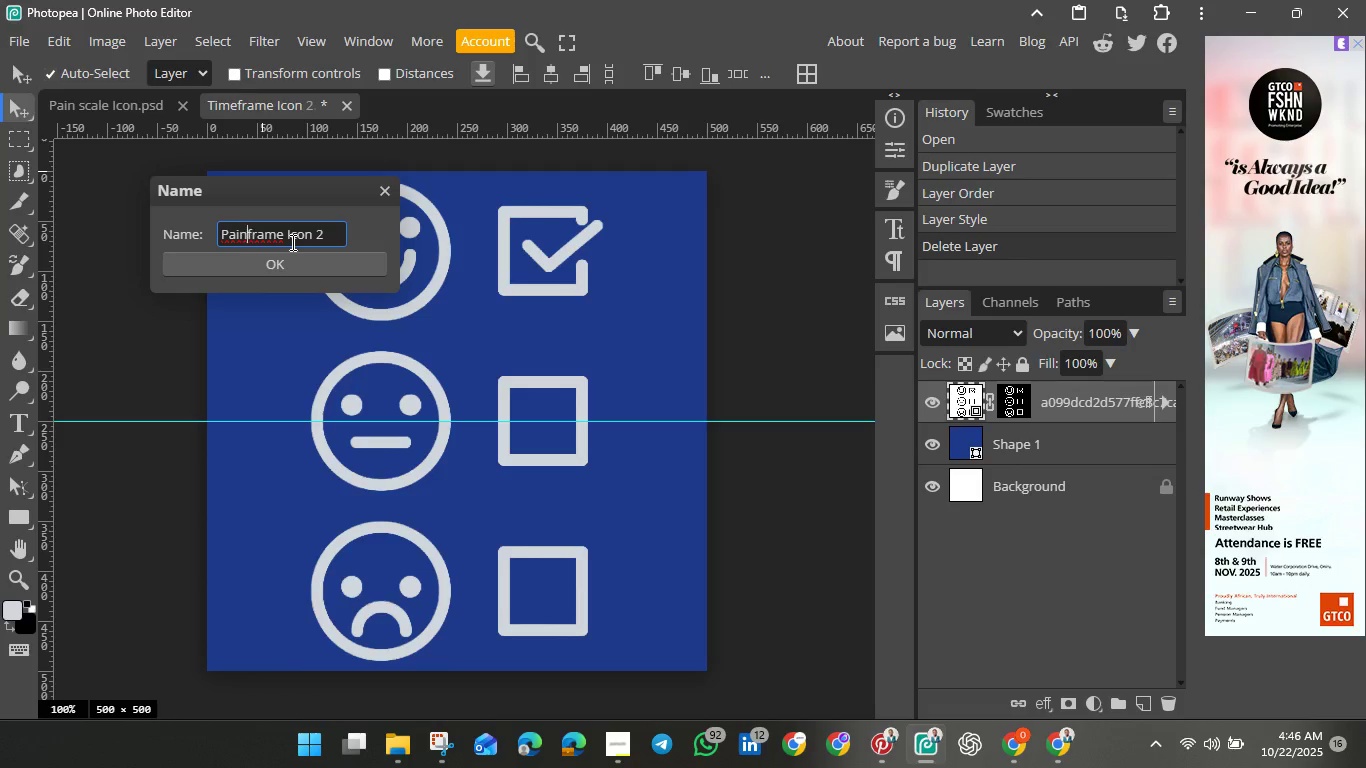 
key(ArrowLeft)
 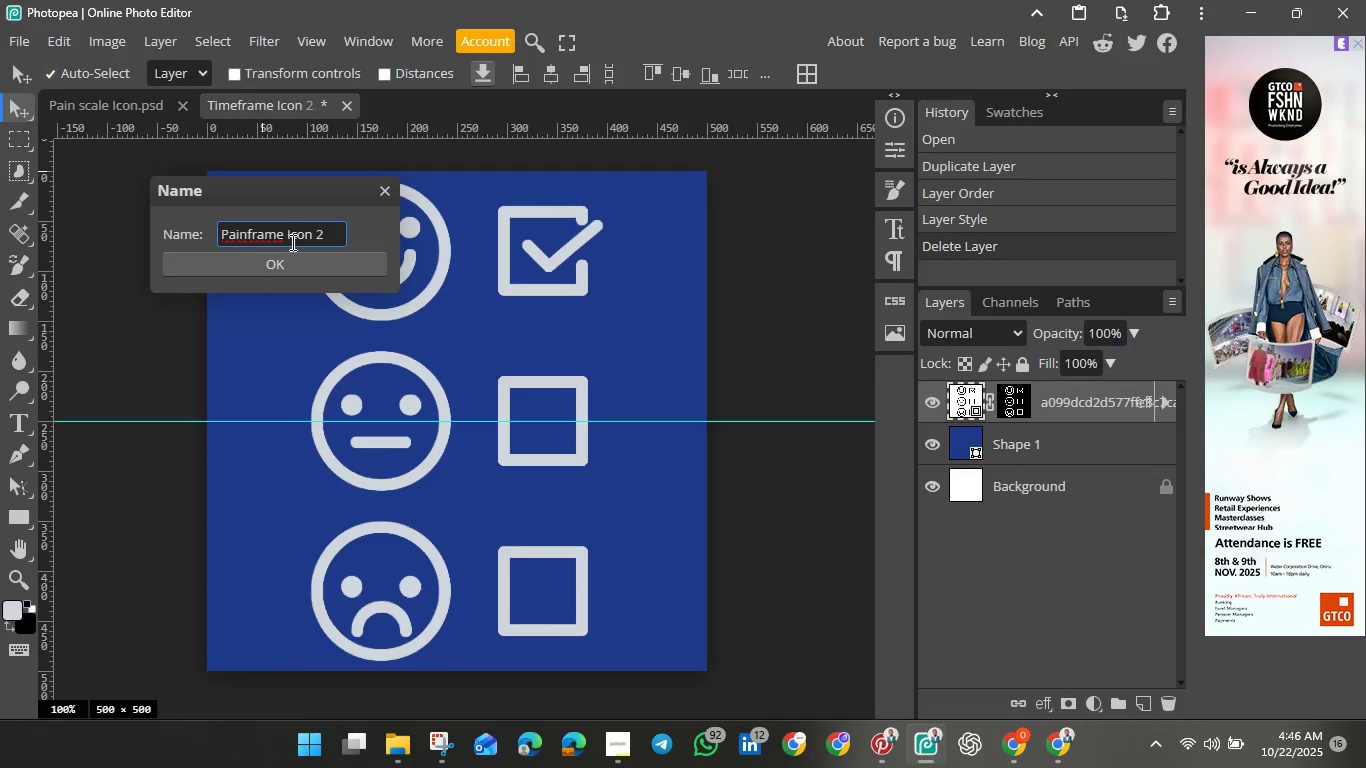 
key(Alt+AltLeft)
 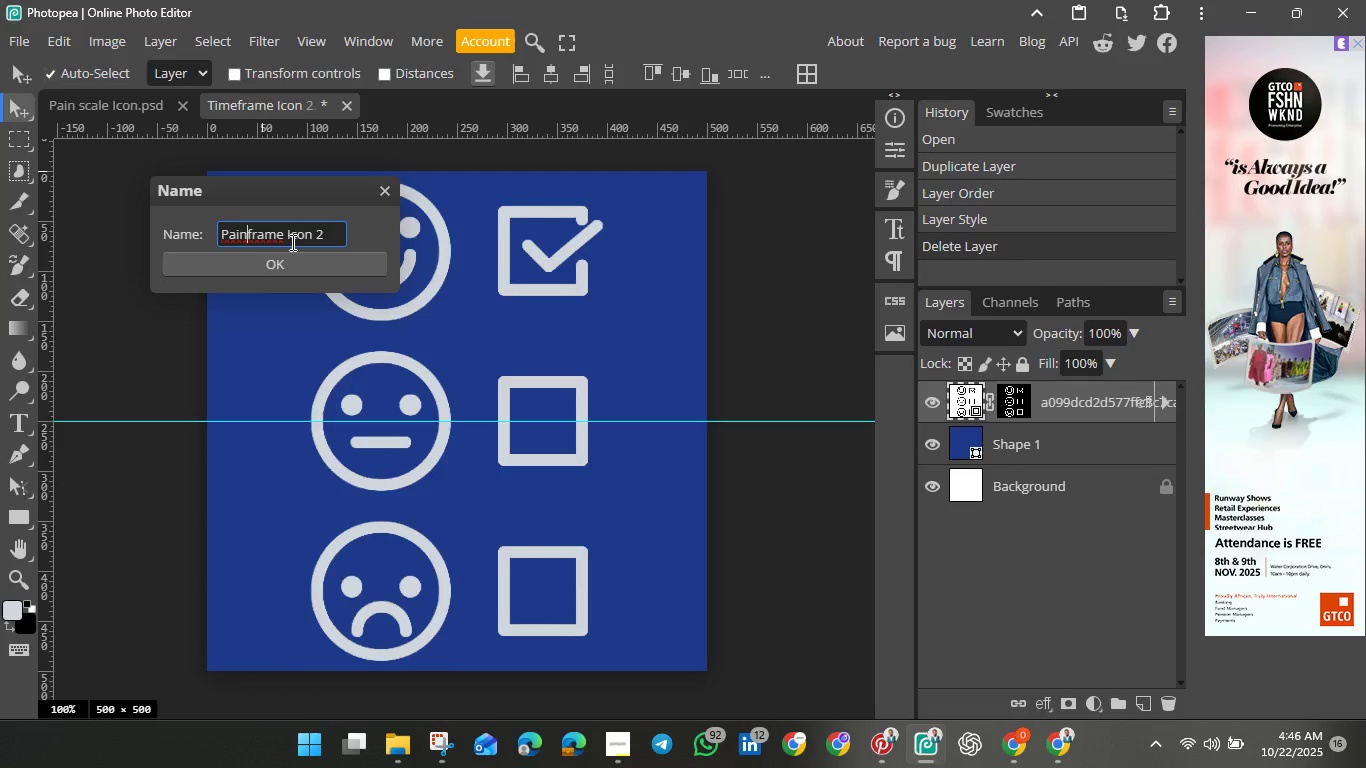 
key(Space)
 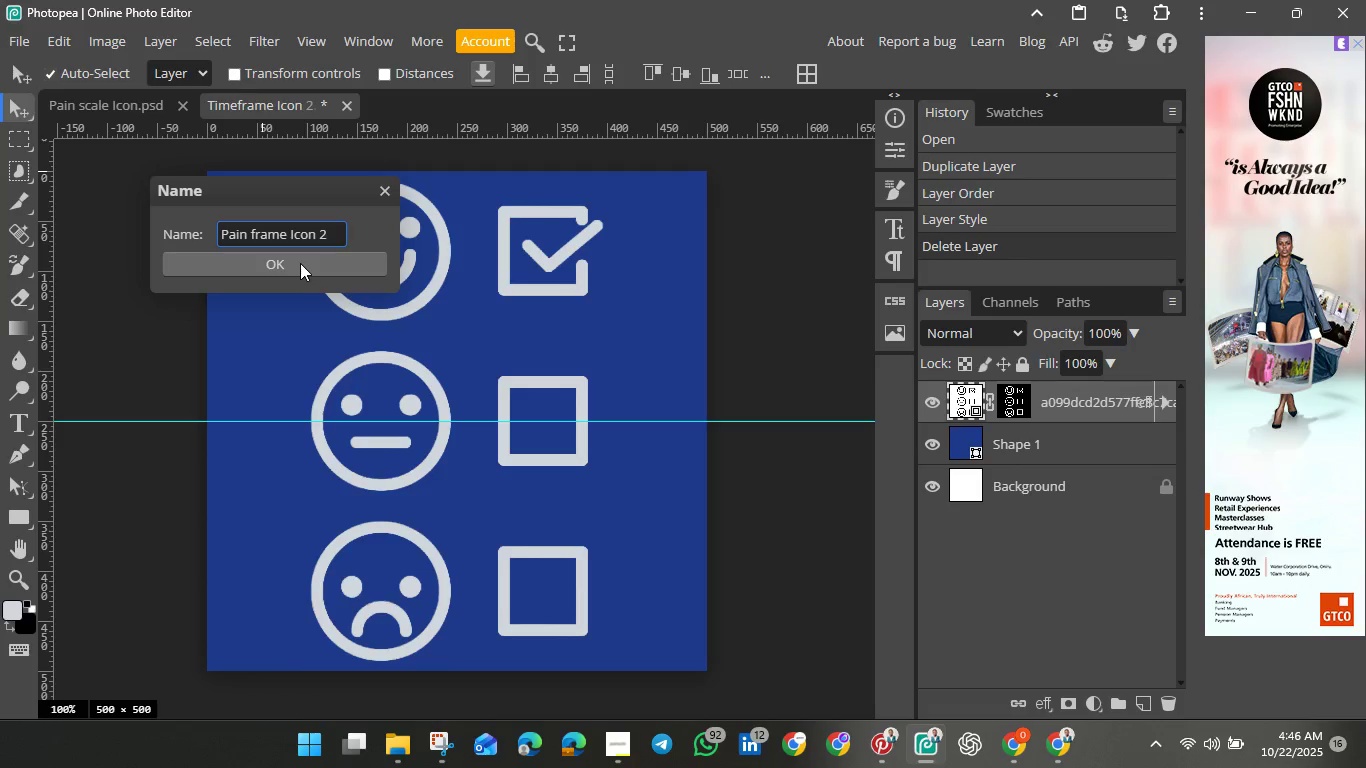 
left_click([300, 263])
 